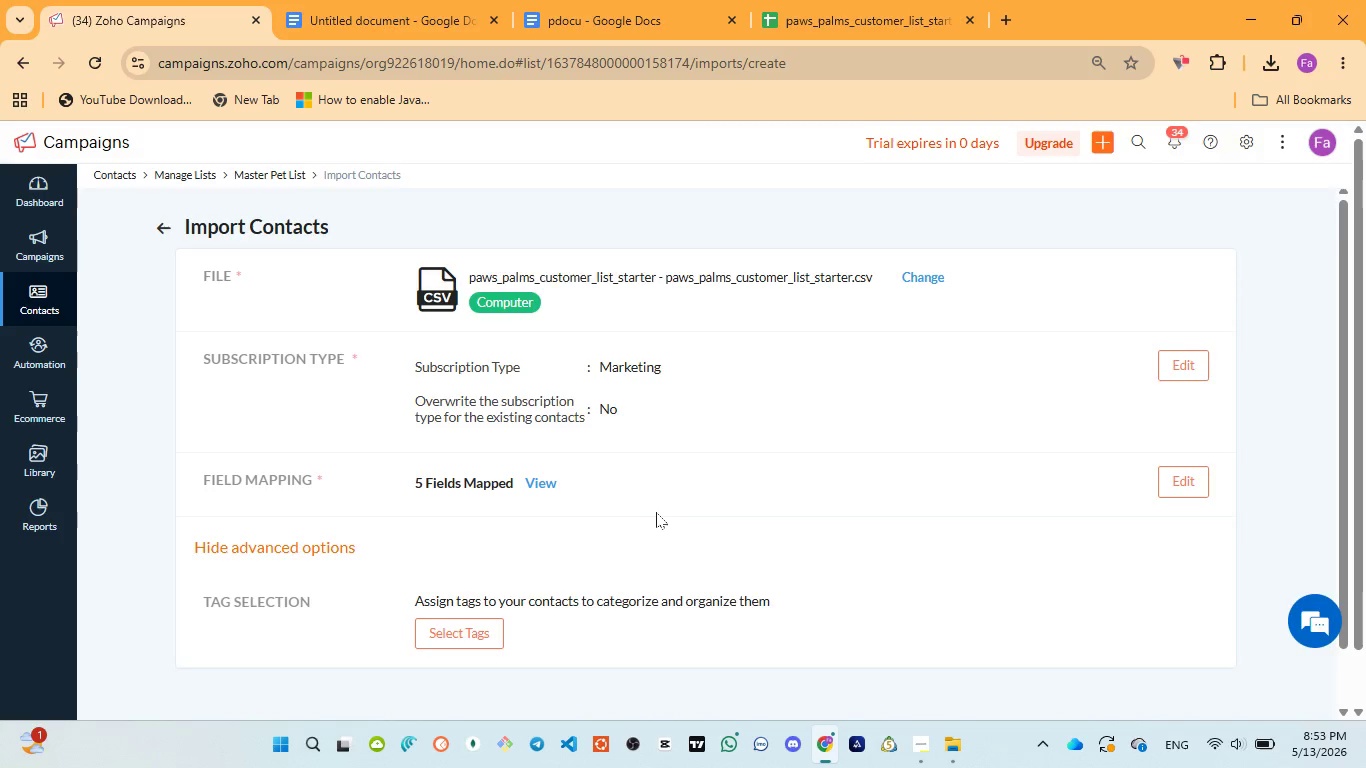 
scroll: coordinate [654, 515], scroll_direction: down, amount: 3.0
 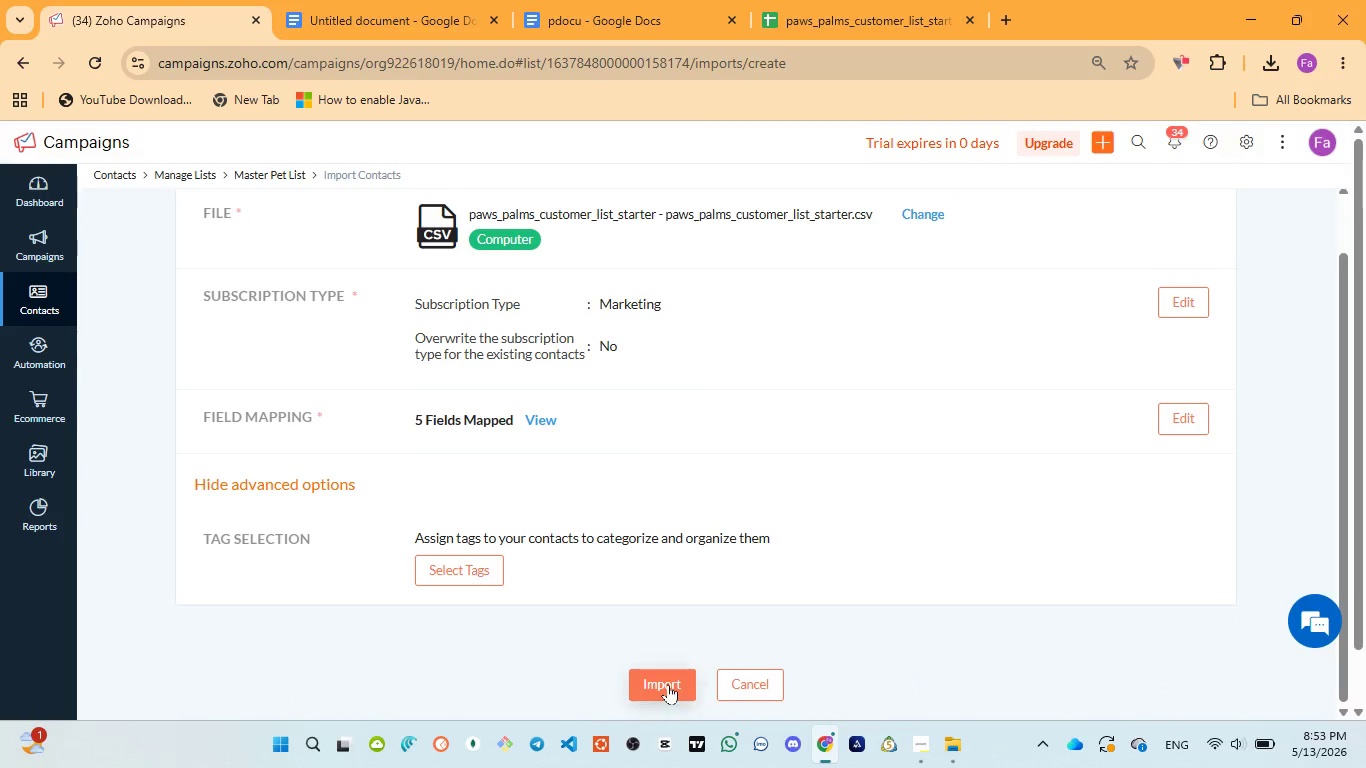 
left_click([668, 684])
 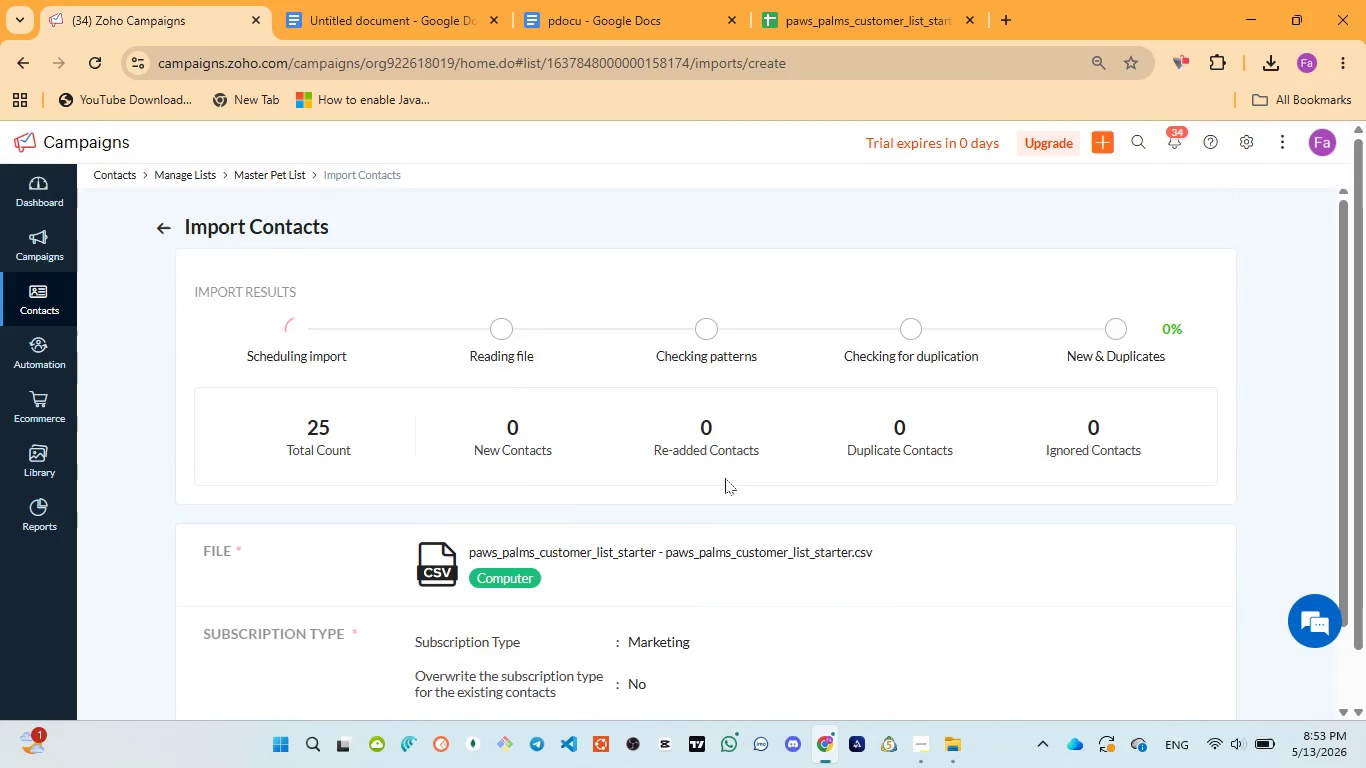 
scroll: coordinate [725, 478], scroll_direction: down, amount: 2.0
 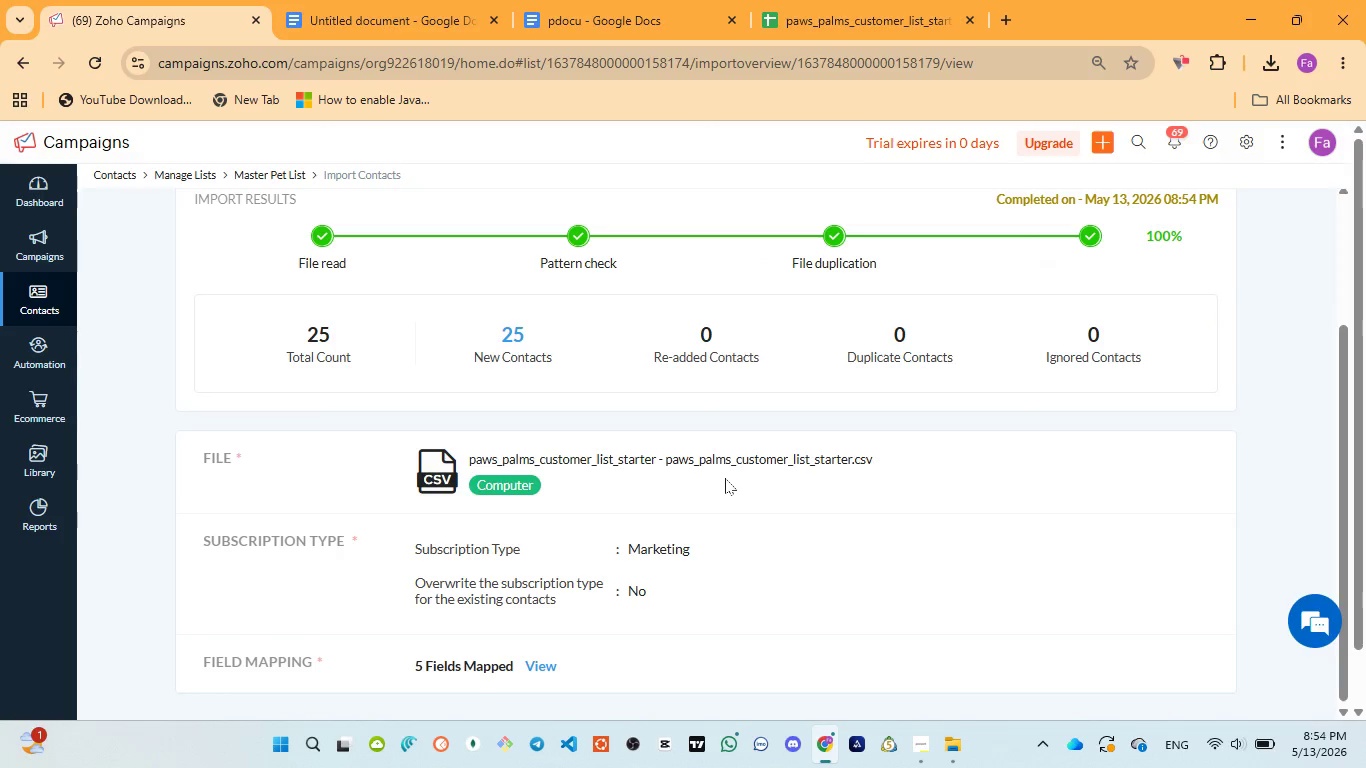 
wait(6.57)
 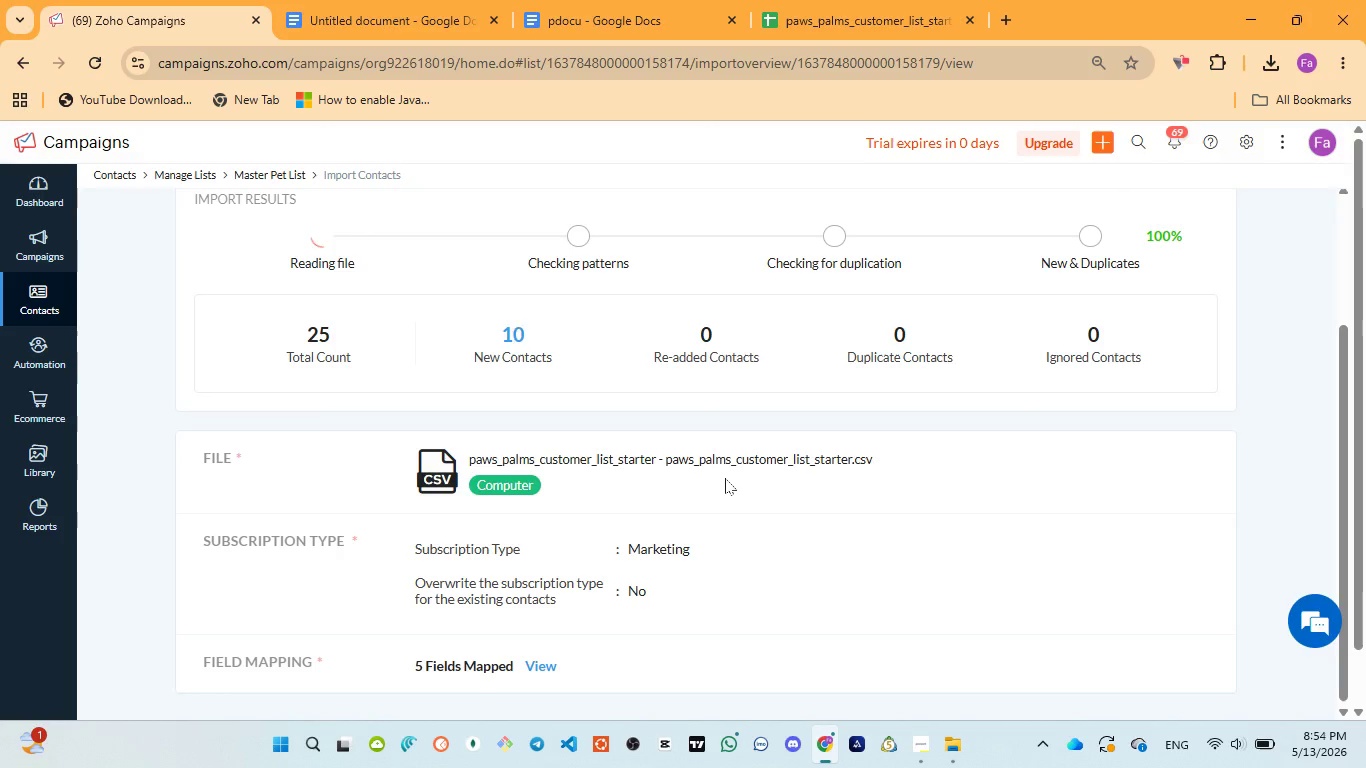 
scroll: coordinate [725, 478], scroll_direction: down, amount: 2.0
 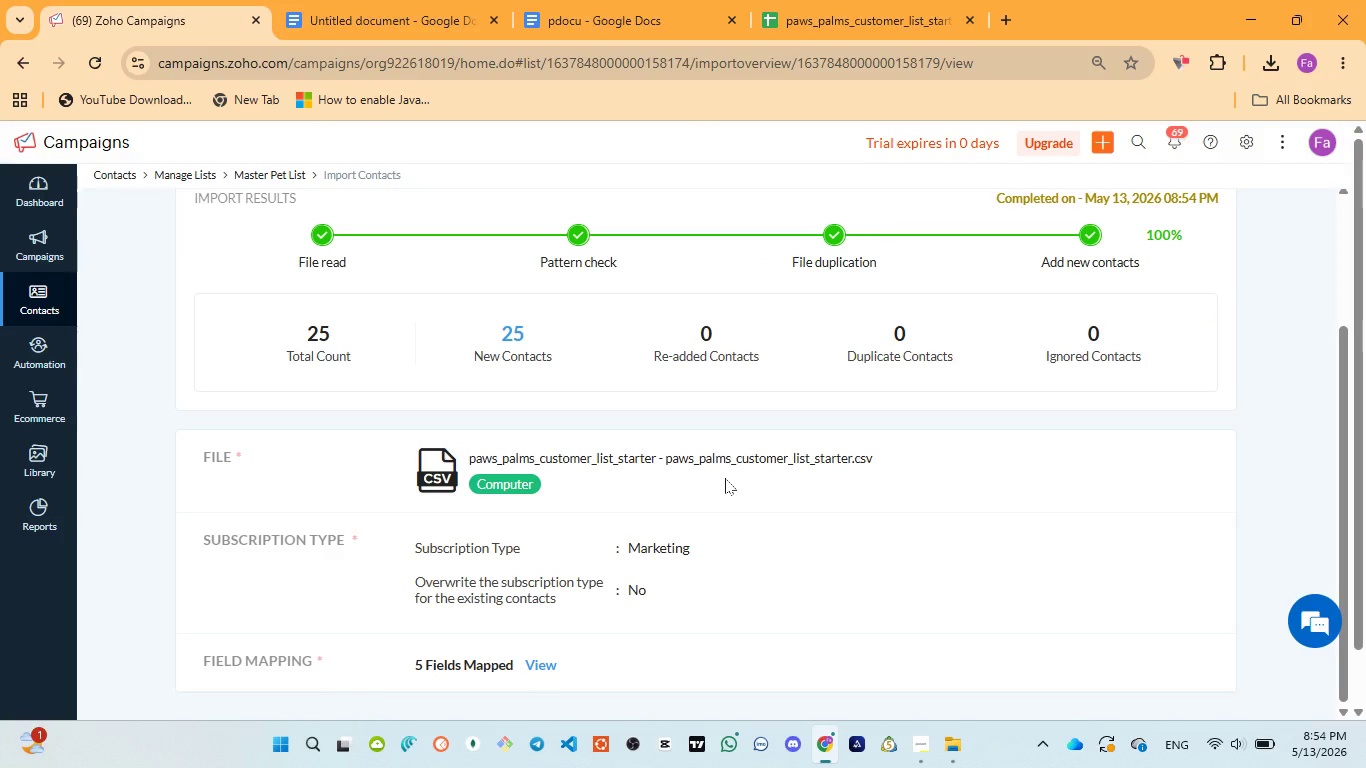 
wait(23.19)
 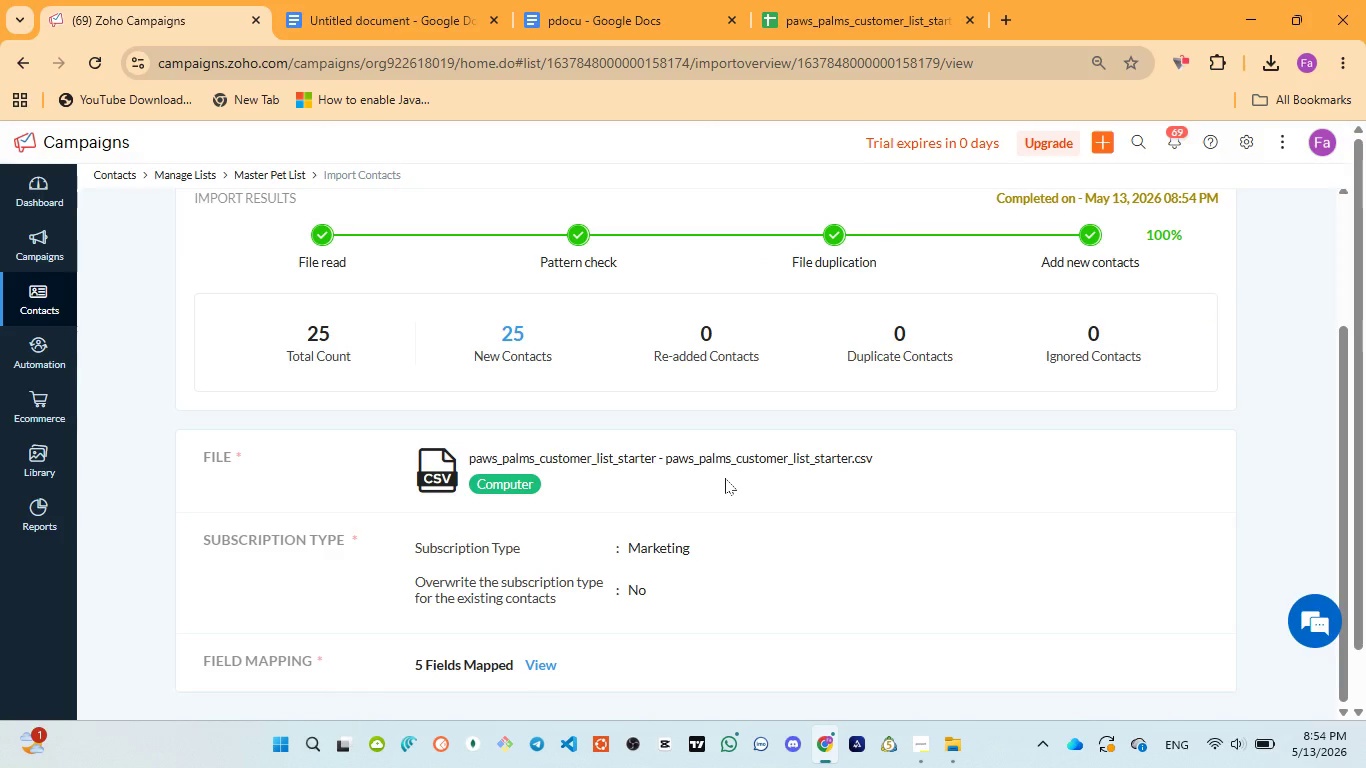 
scroll: coordinate [699, 492], scroll_direction: down, amount: 4.0
 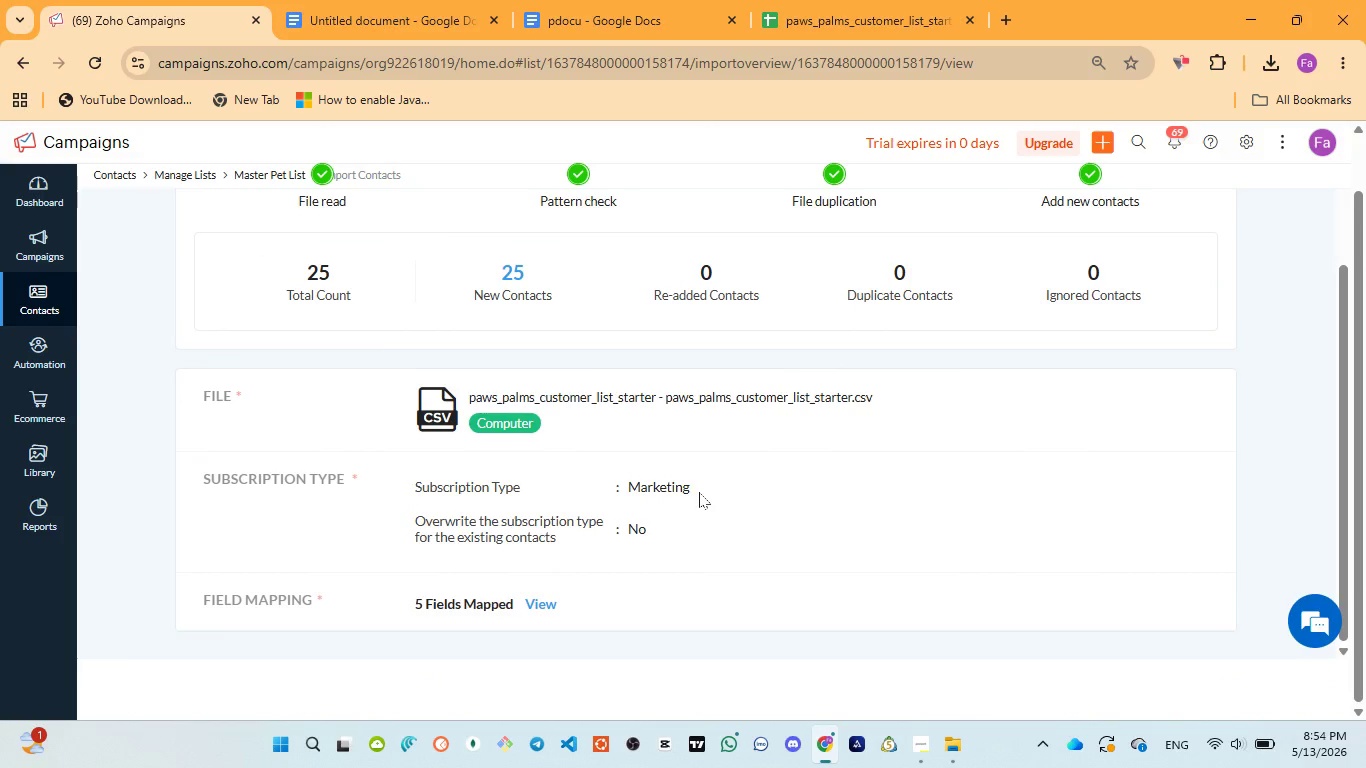 
scroll: coordinate [699, 492], scroll_direction: up, amount: 5.0
 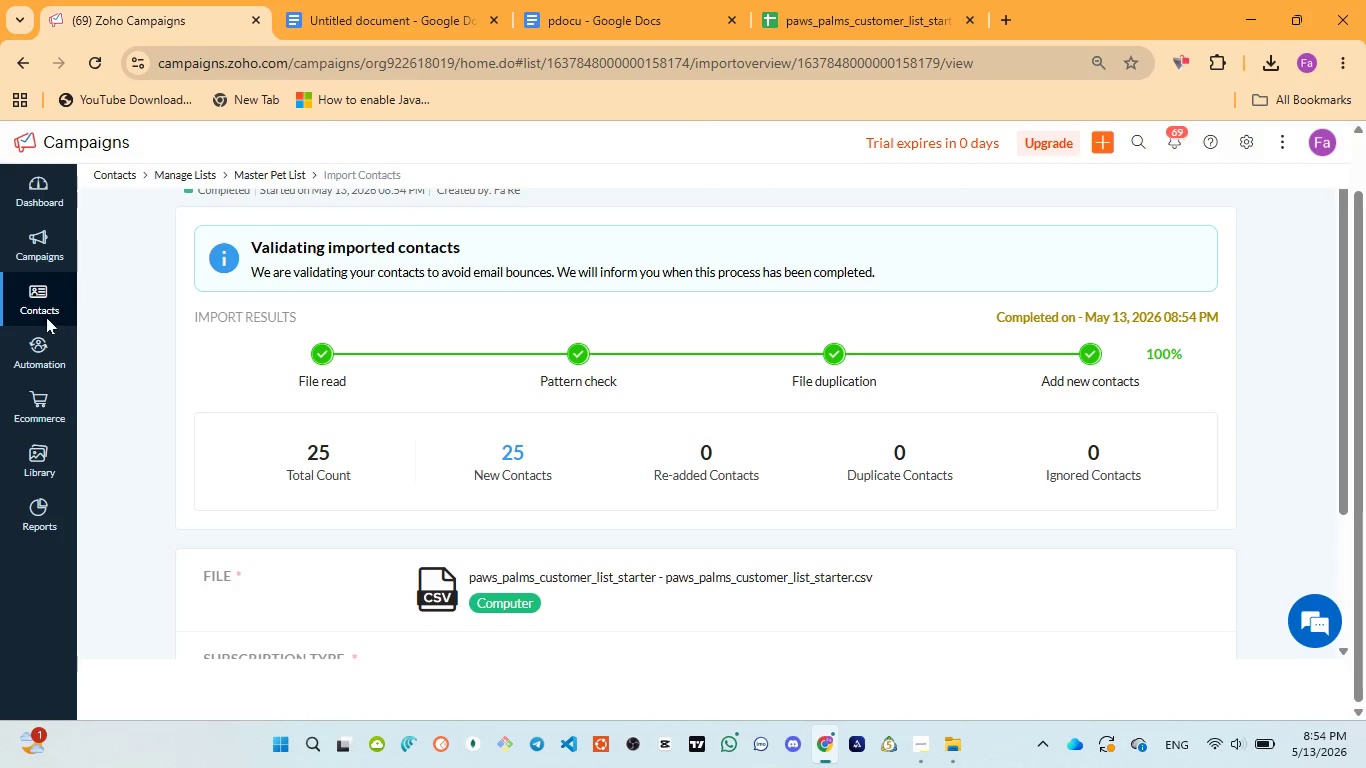 
left_click([38, 304])
 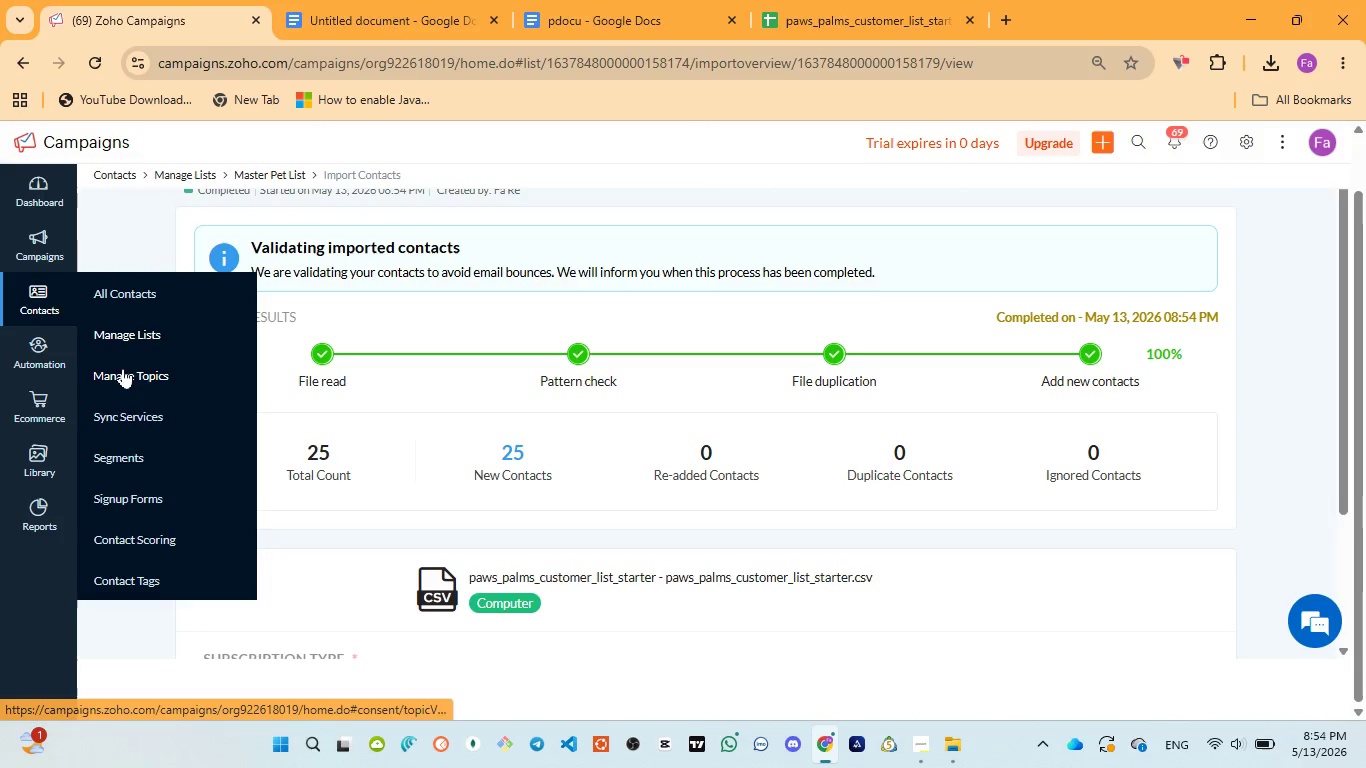 
left_click([138, 335])
 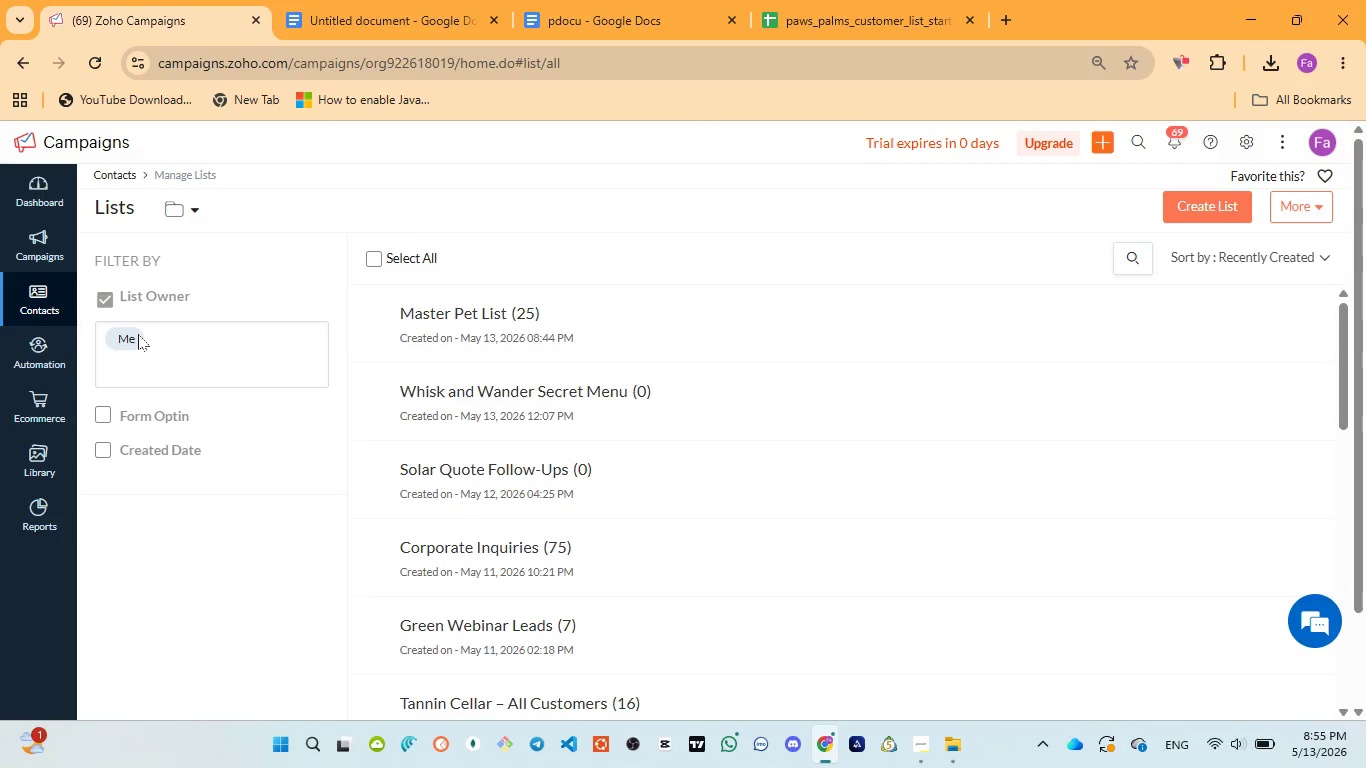 
wait(46.22)
 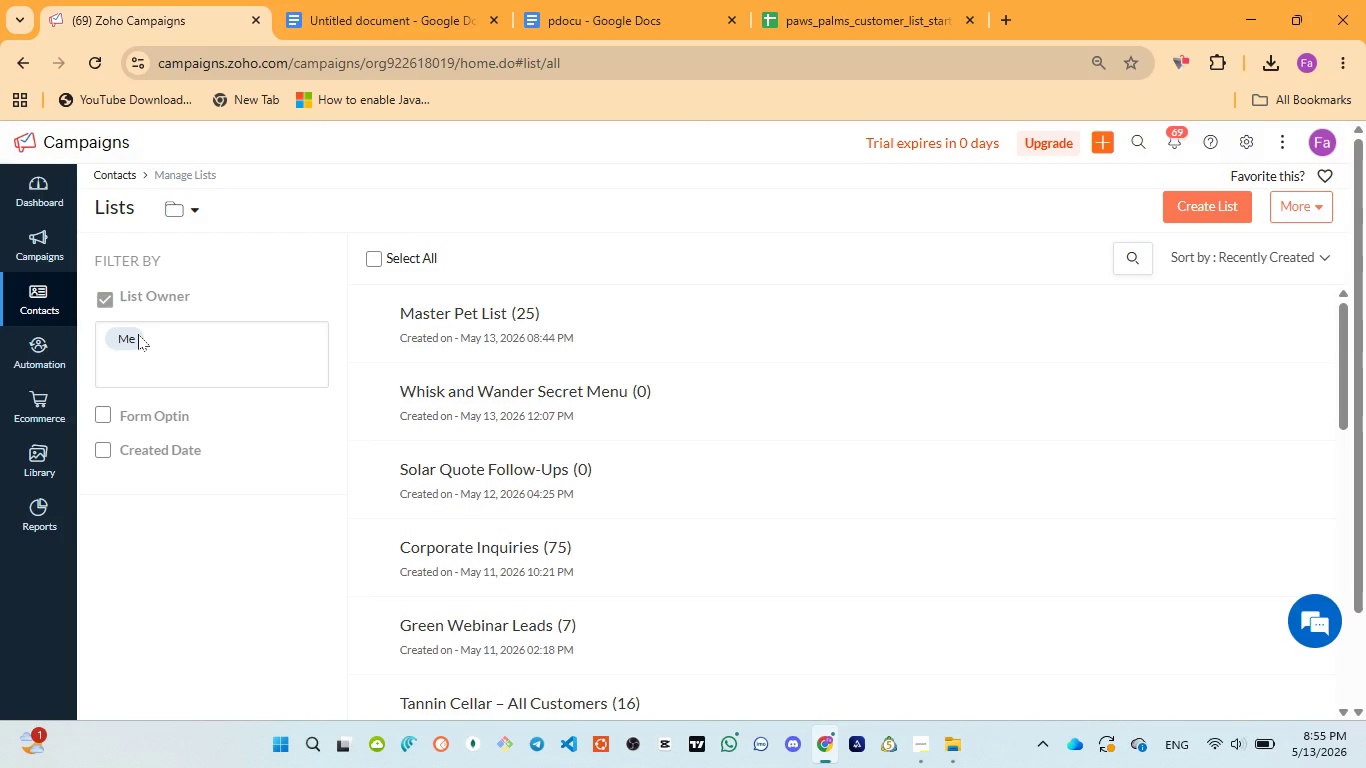 
left_click([510, 316])
 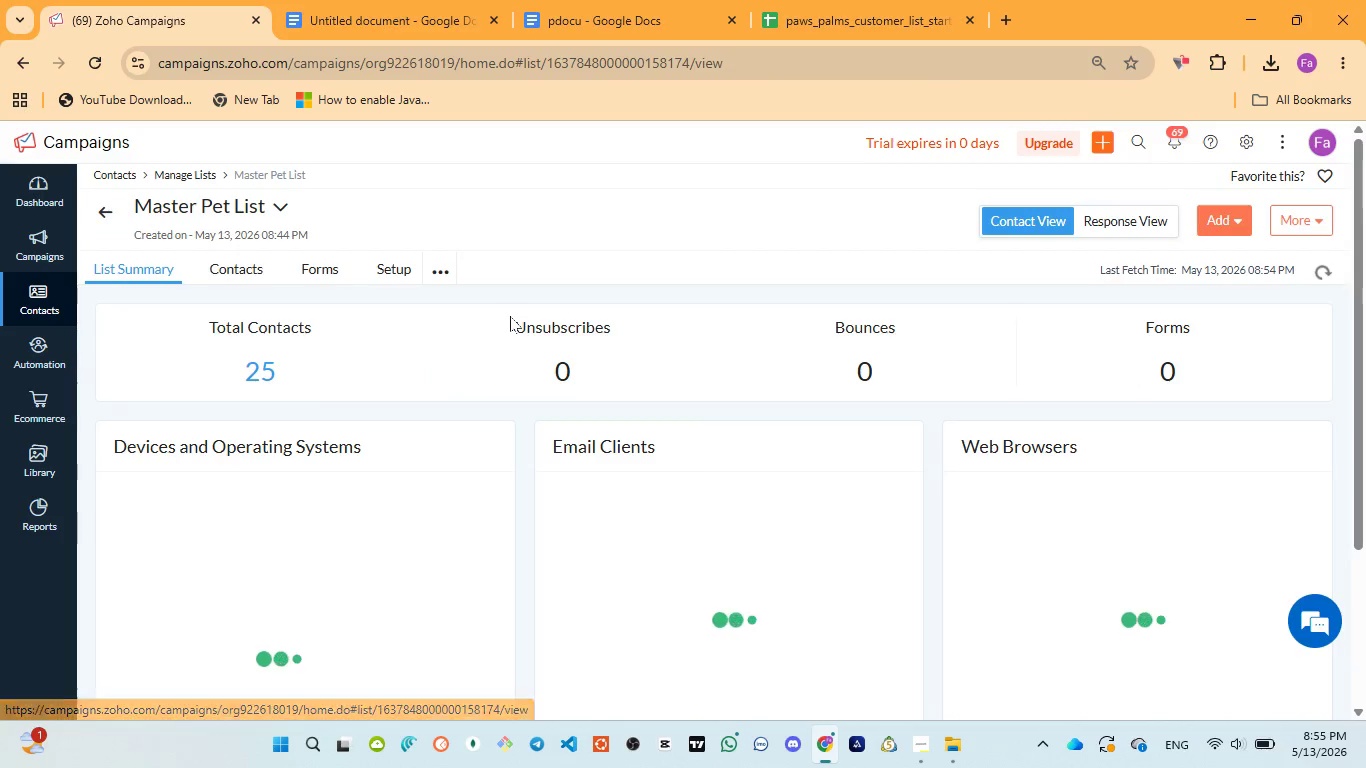 
wait(9.3)
 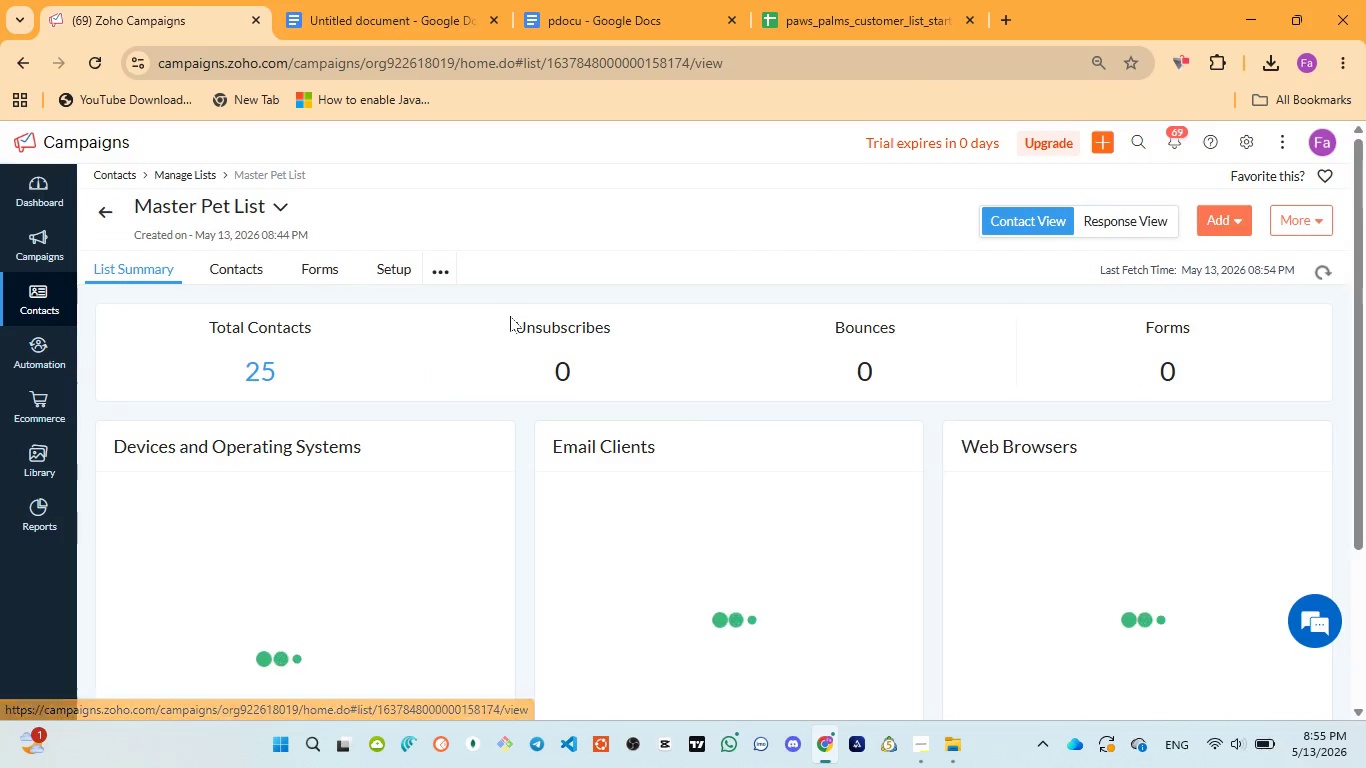 
left_click([243, 274])
 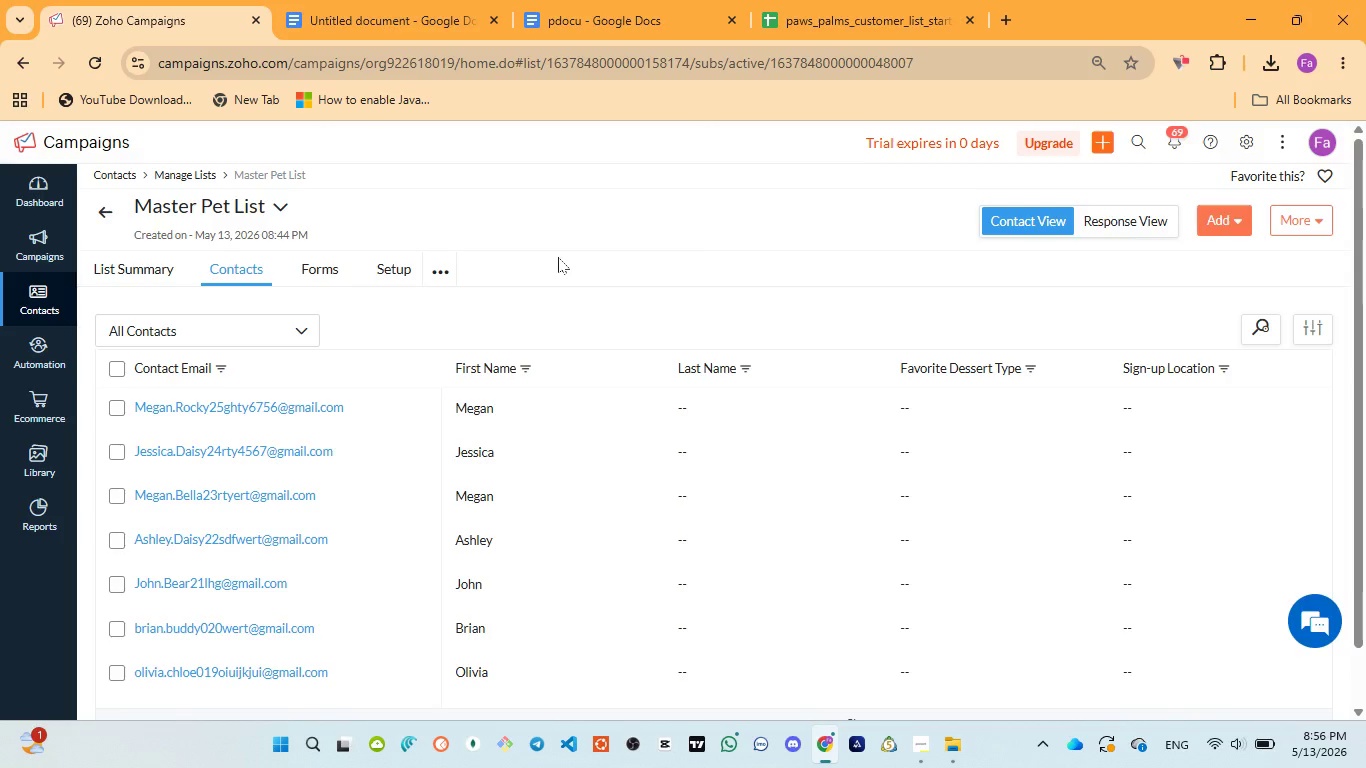 
wait(41.19)
 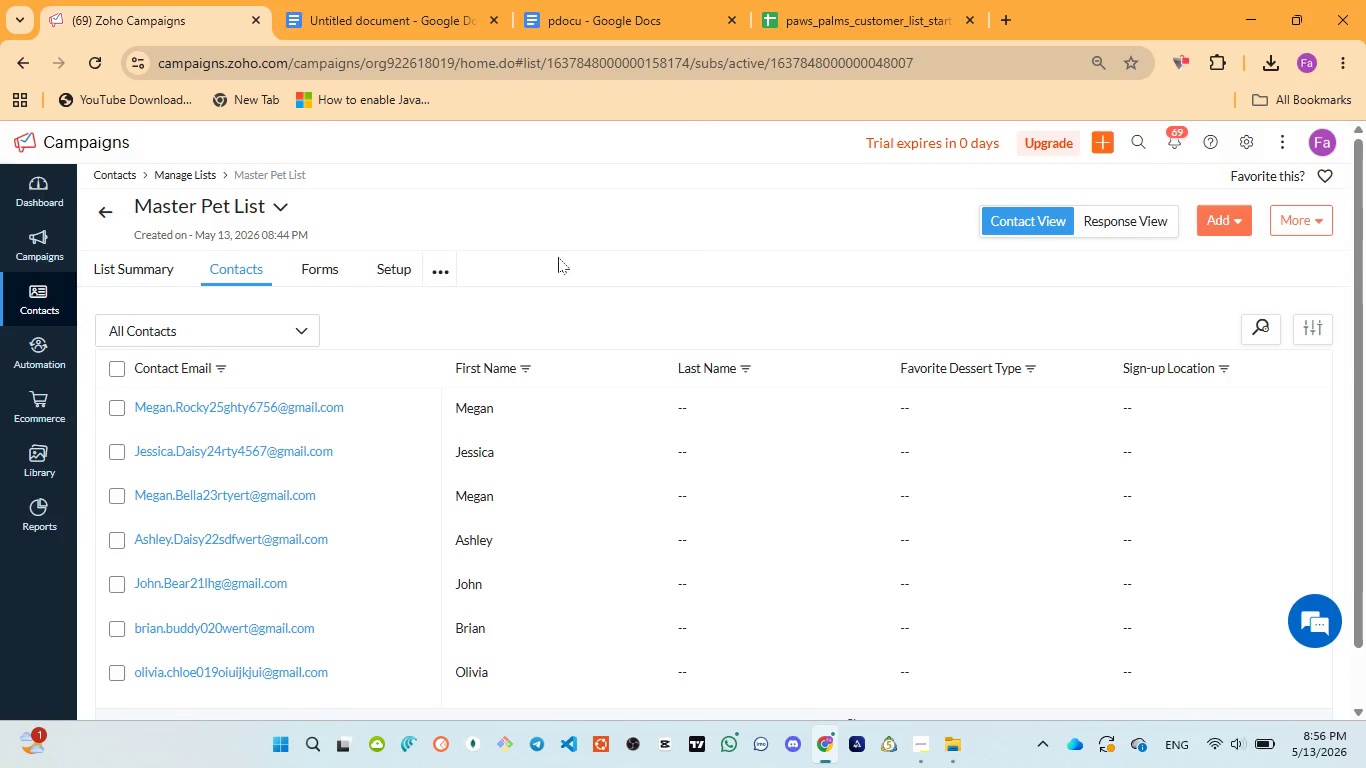 
left_click([1313, 339])
 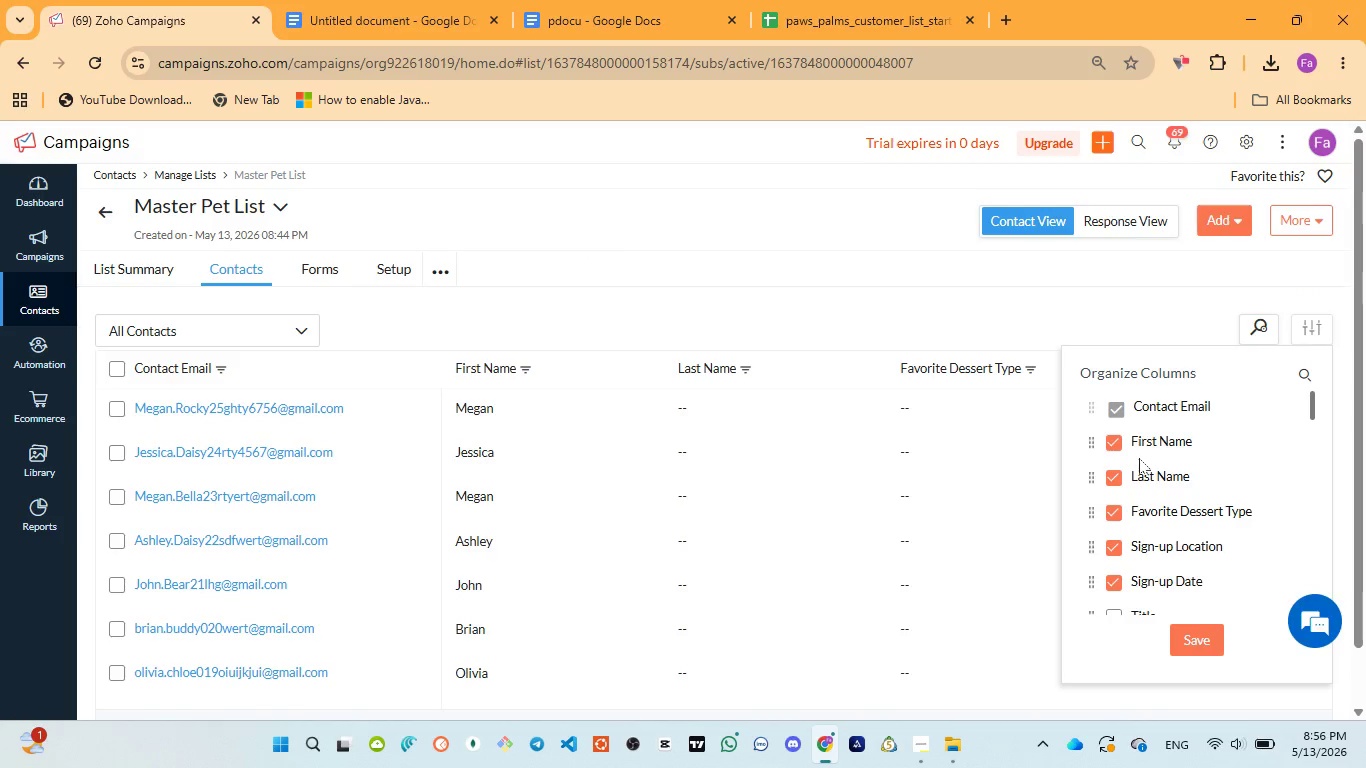 
left_click([830, 6])
 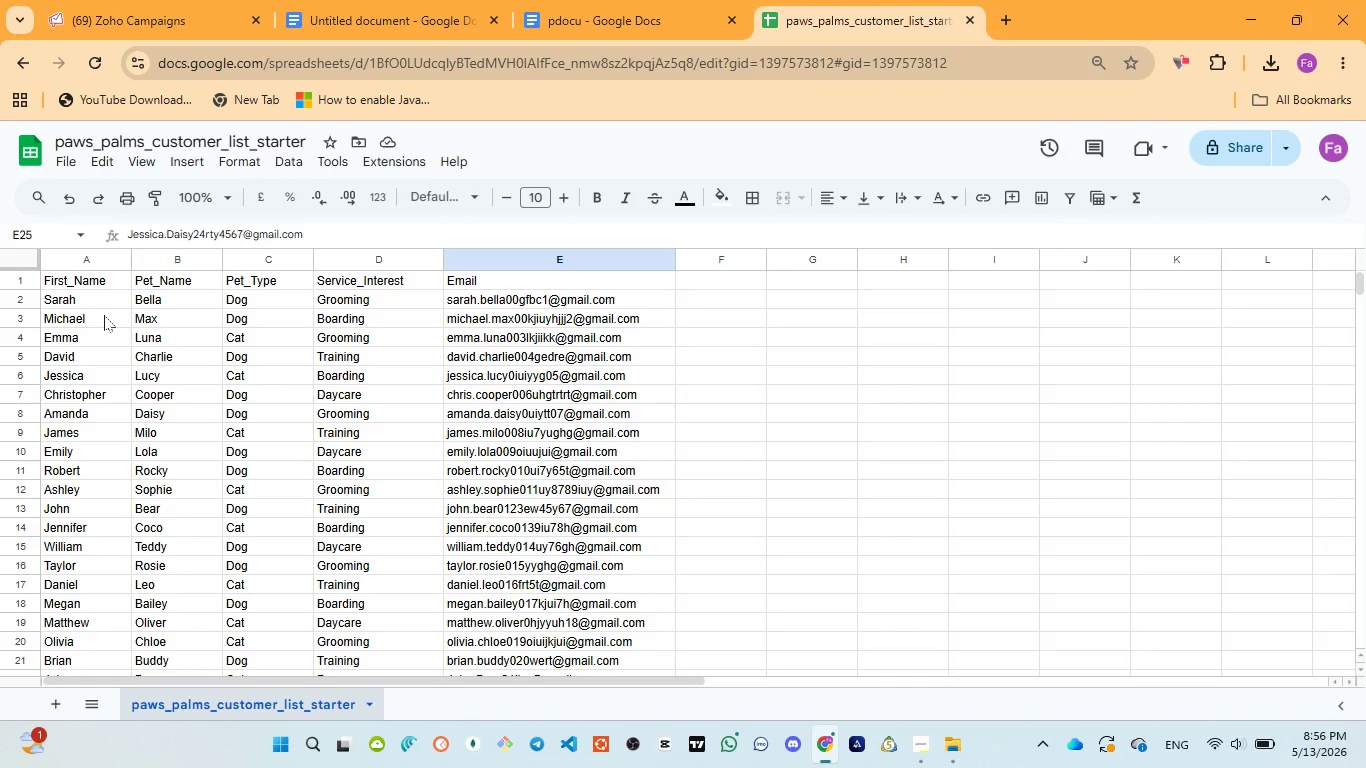 
wait(8.39)
 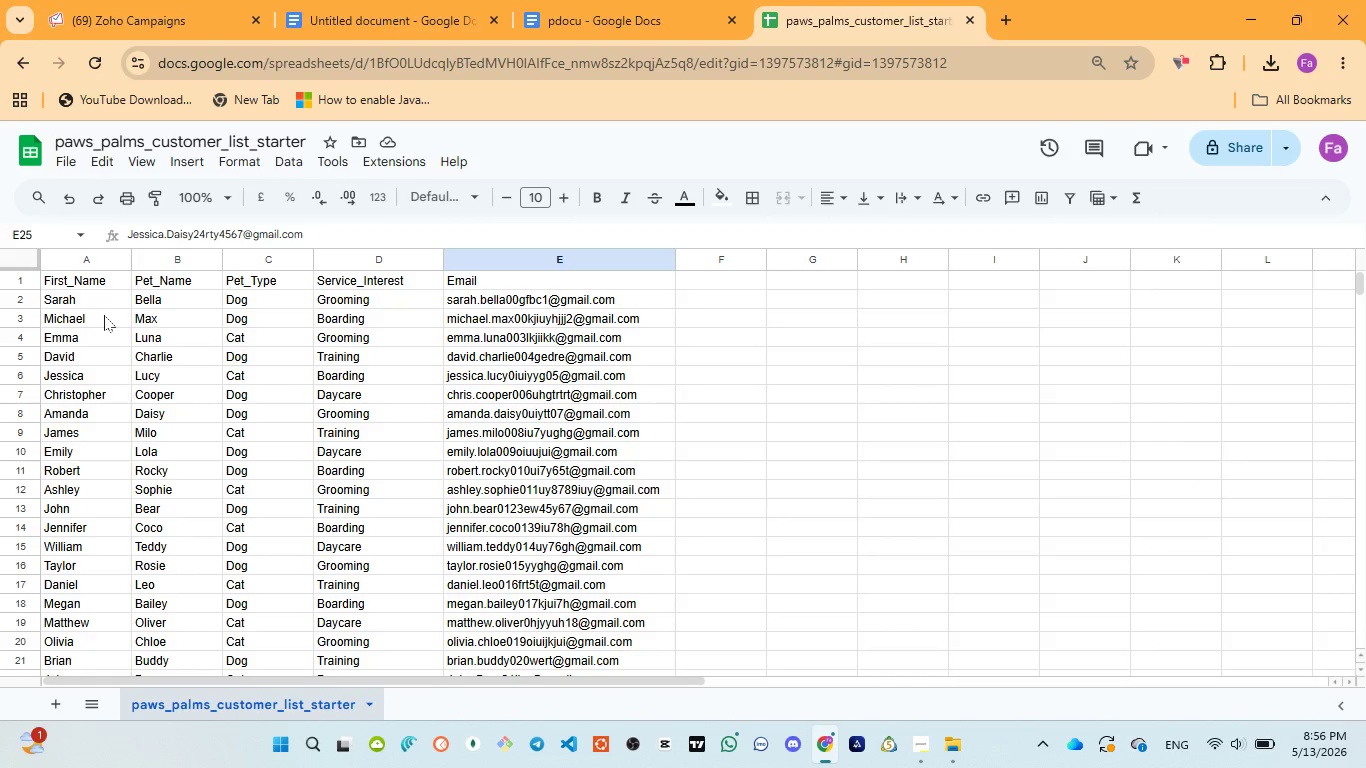 
left_click([1112, 474])
 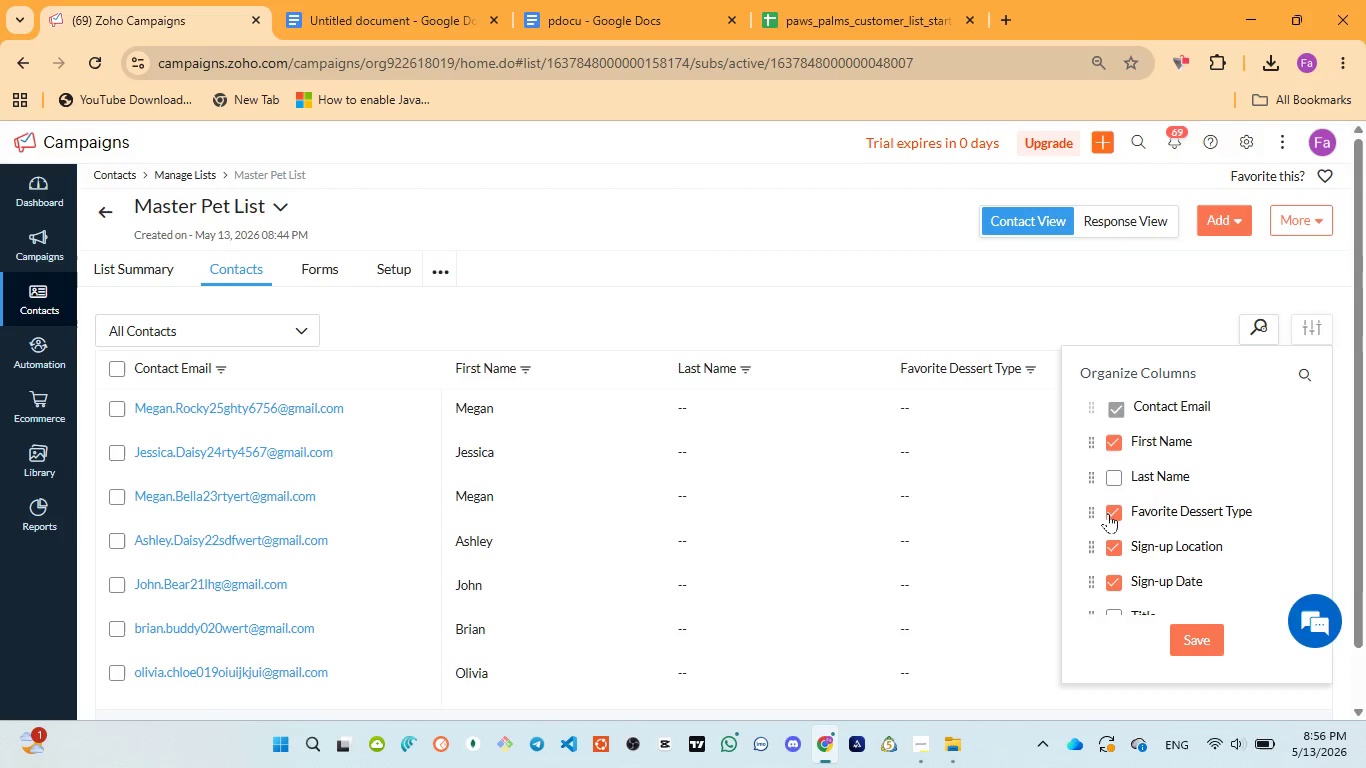 
left_click([1108, 513])
 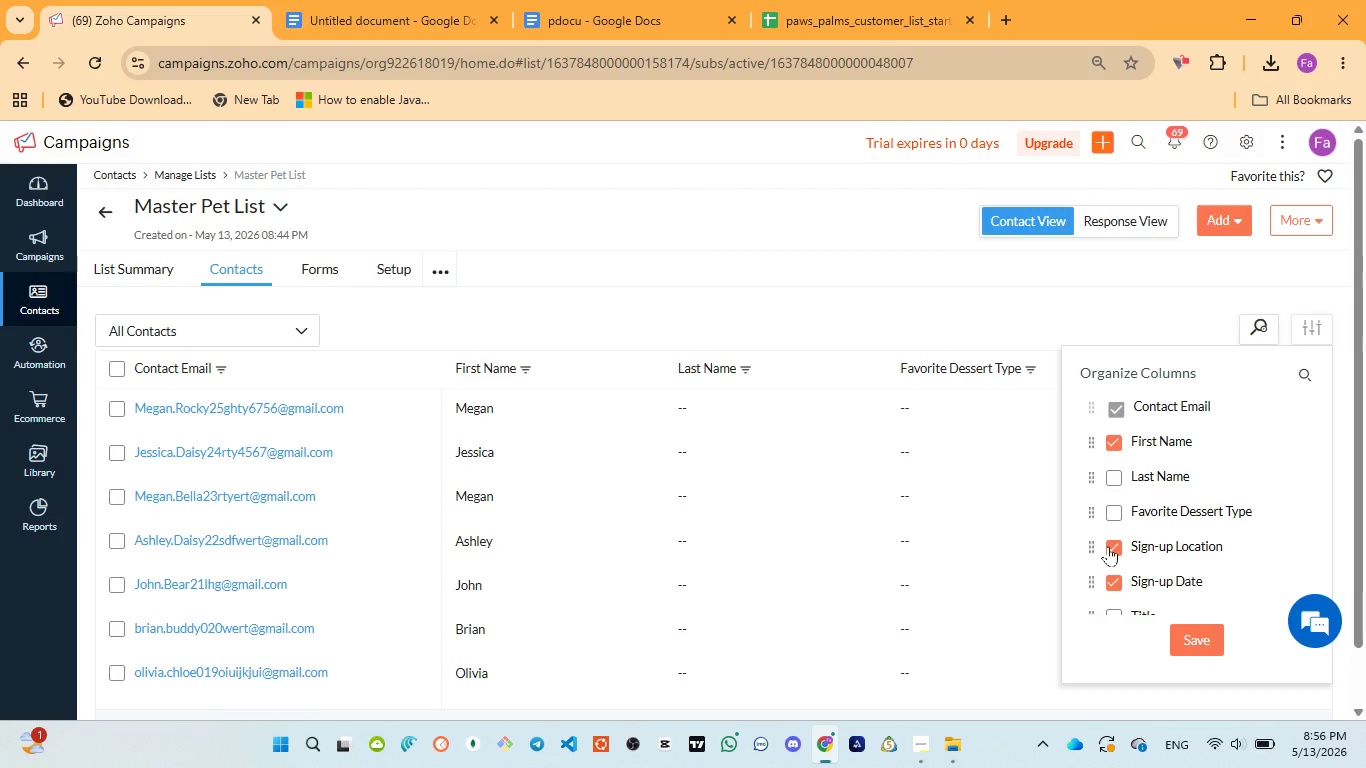 
left_click([1108, 546])
 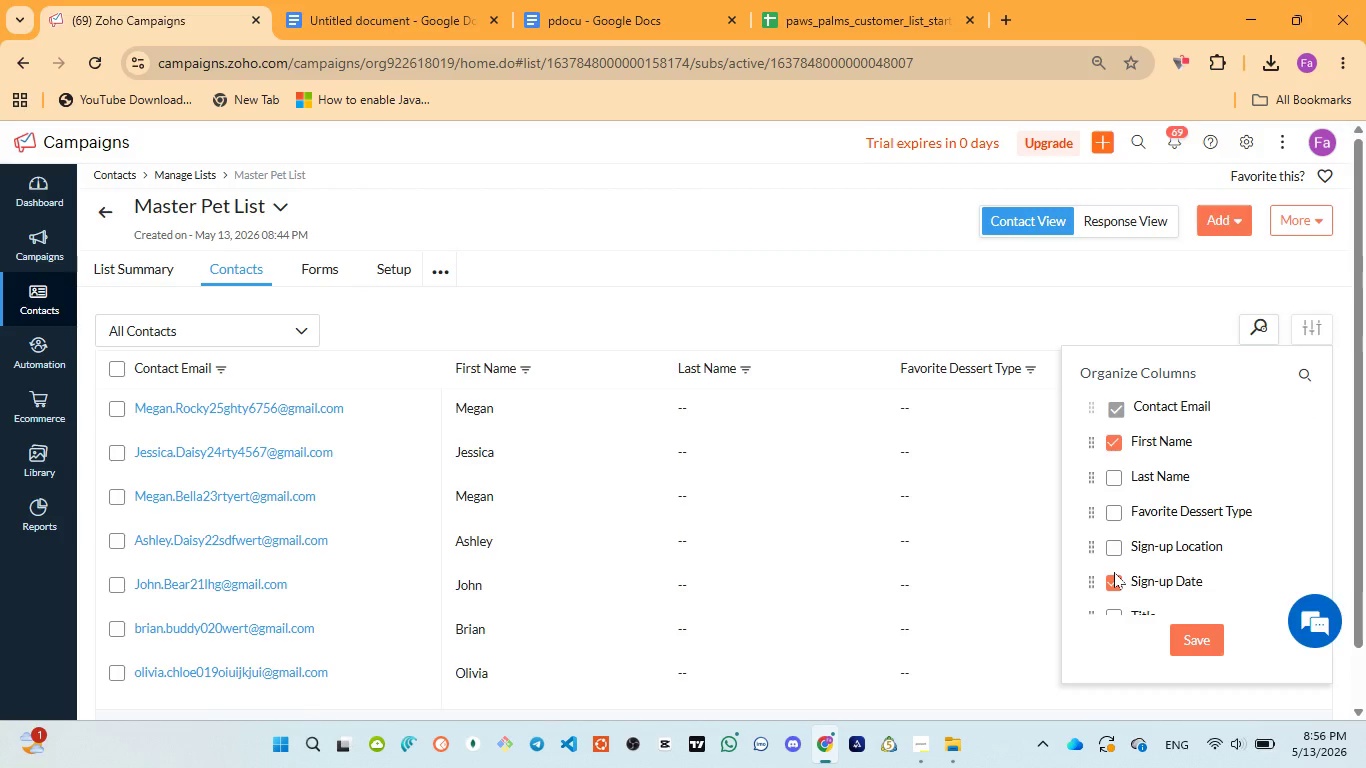 
left_click([1114, 573])
 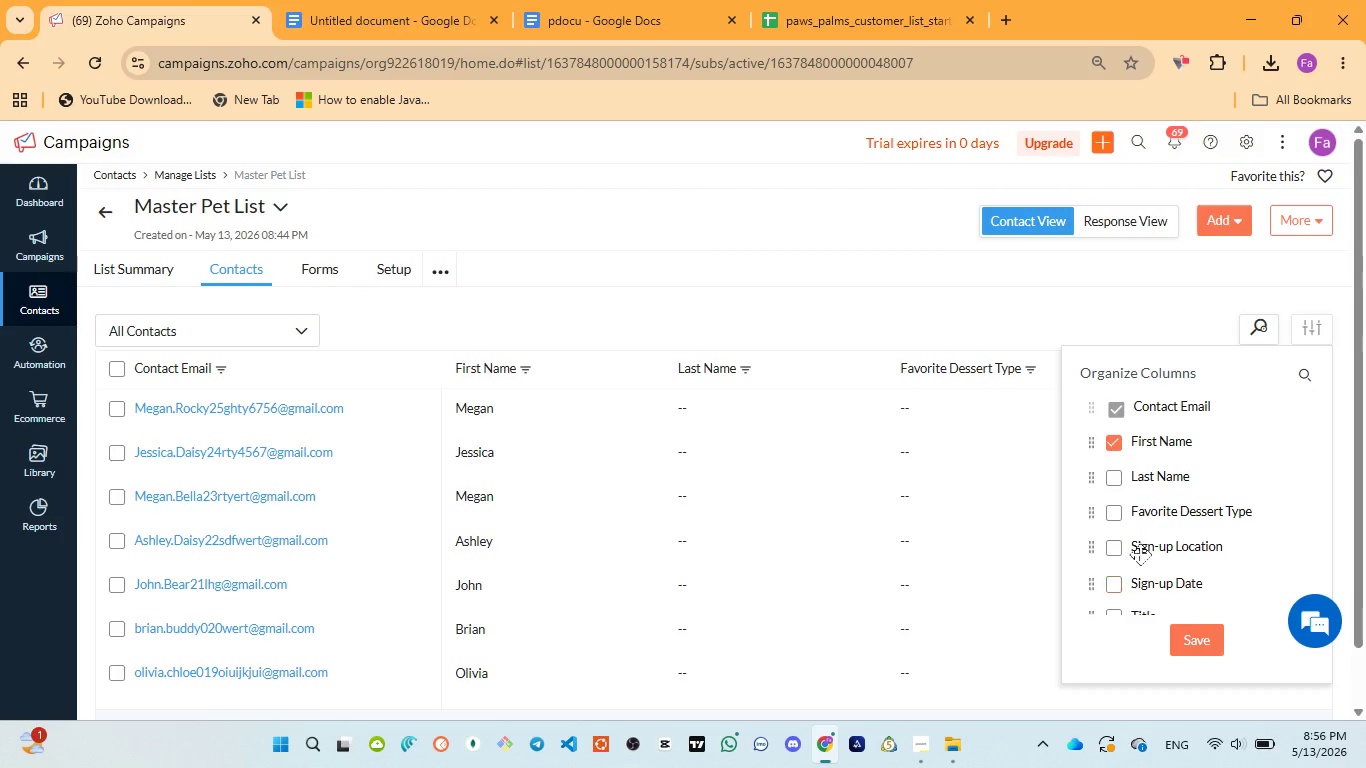 
scroll: coordinate [1141, 548], scroll_direction: down, amount: 2.0
 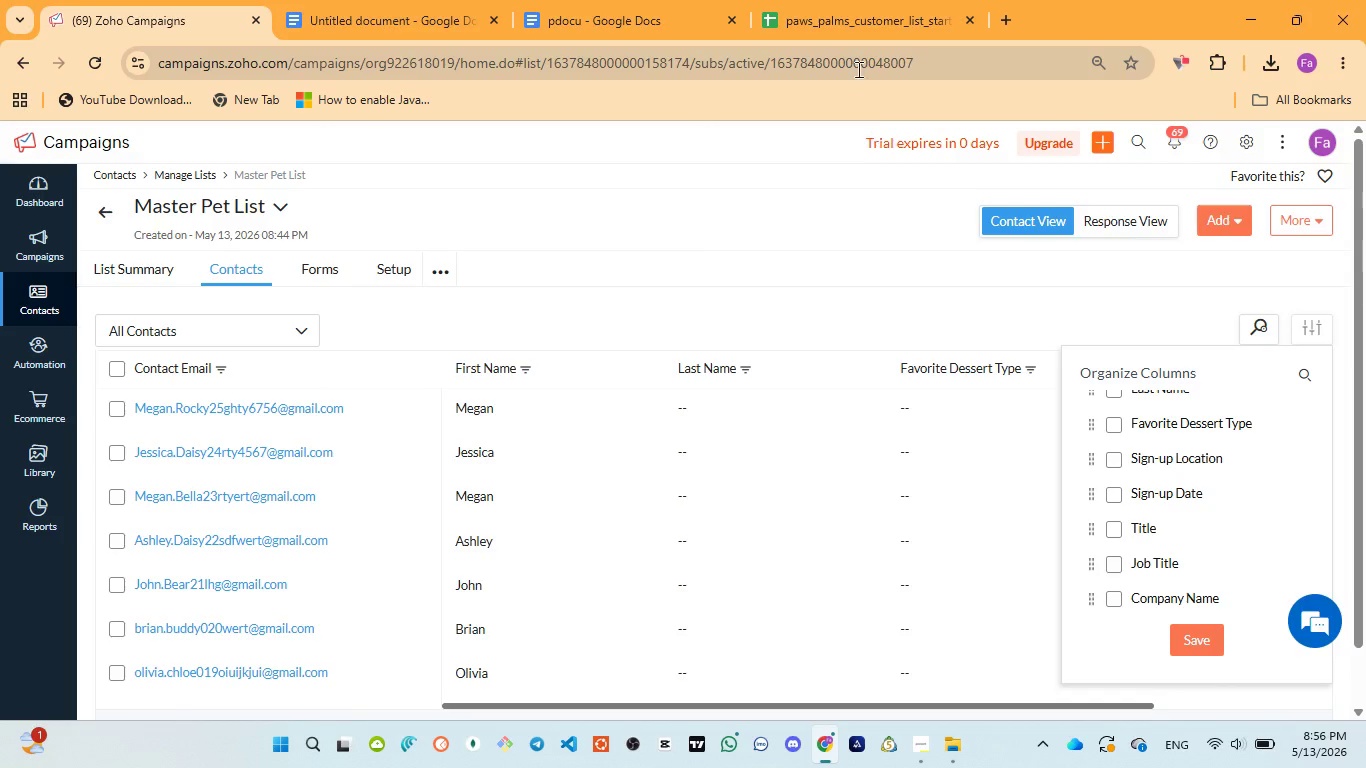 
left_click([844, 6])
 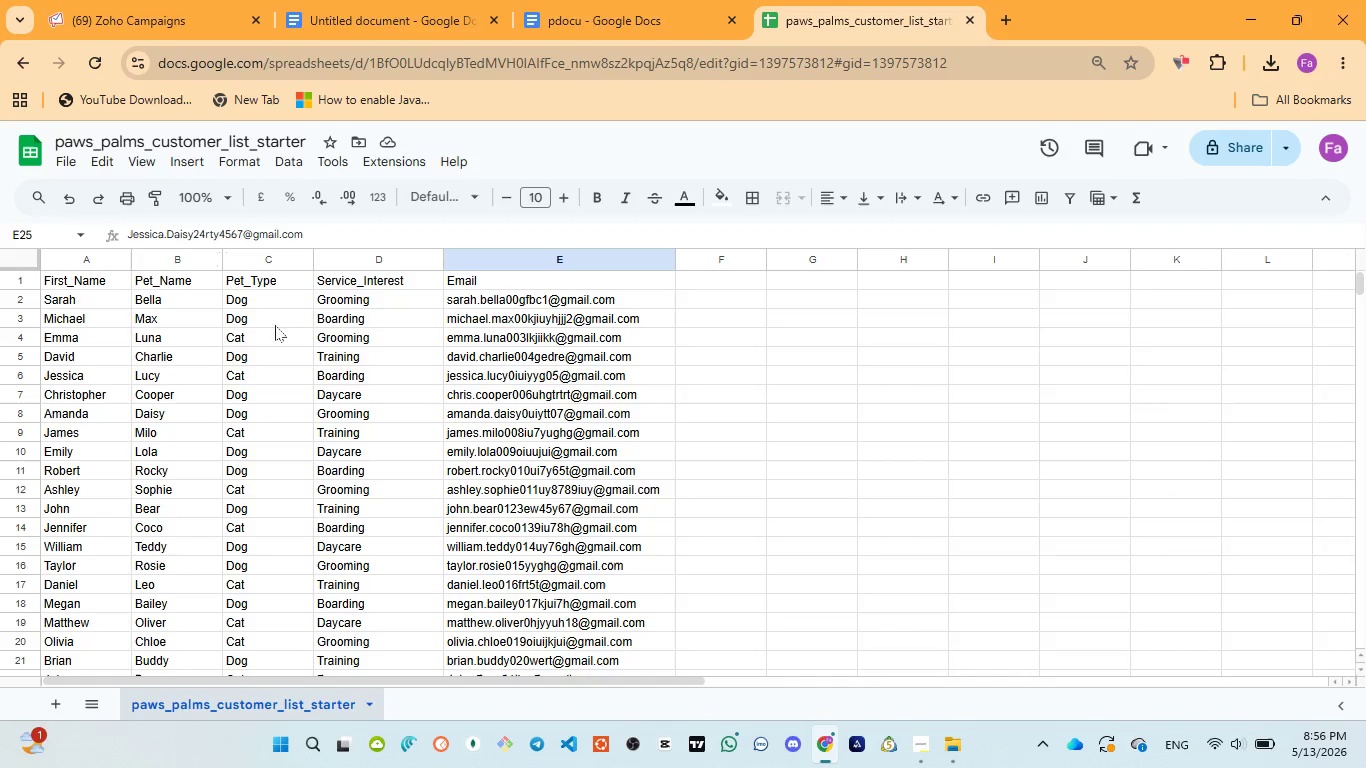 
left_click([129, 27])
 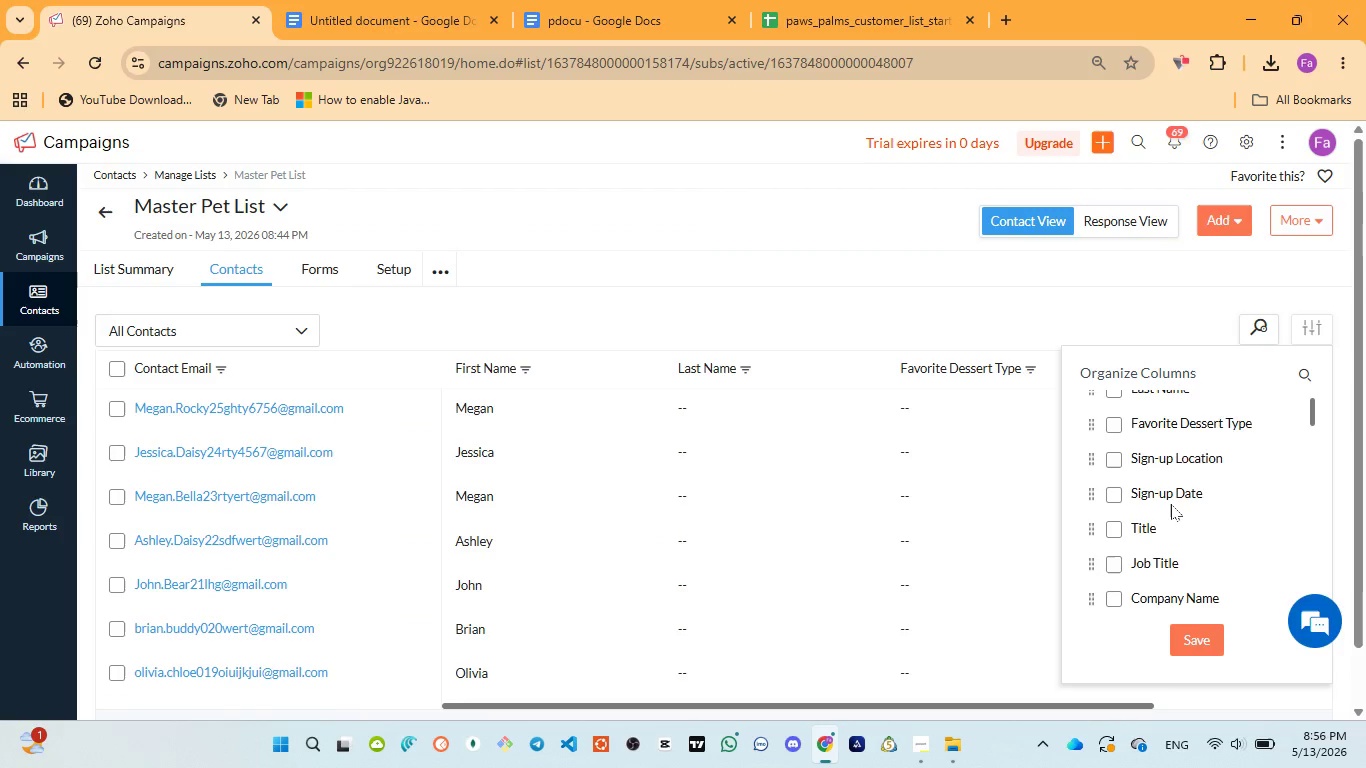 
scroll: coordinate [1171, 506], scroll_direction: down, amount: 43.0
 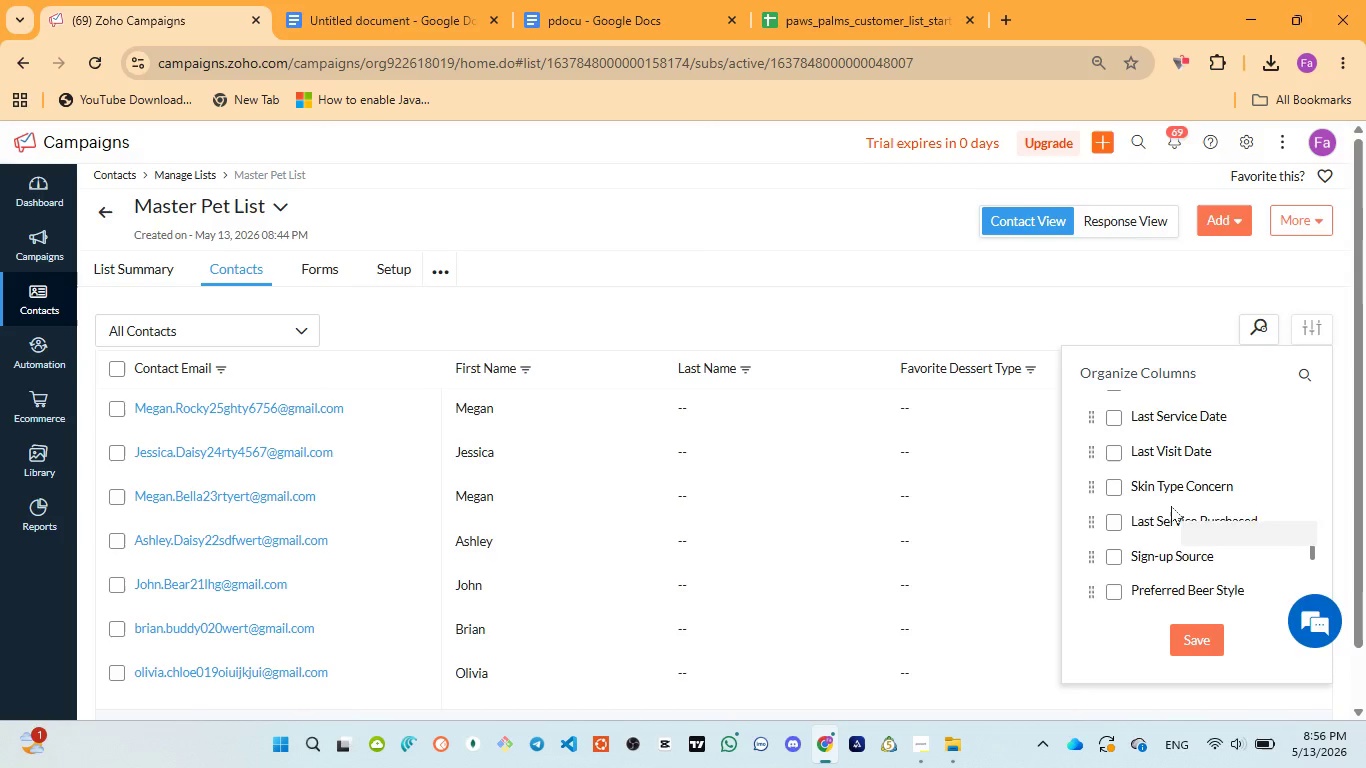 
scroll: coordinate [1171, 506], scroll_direction: up, amount: 2.0
 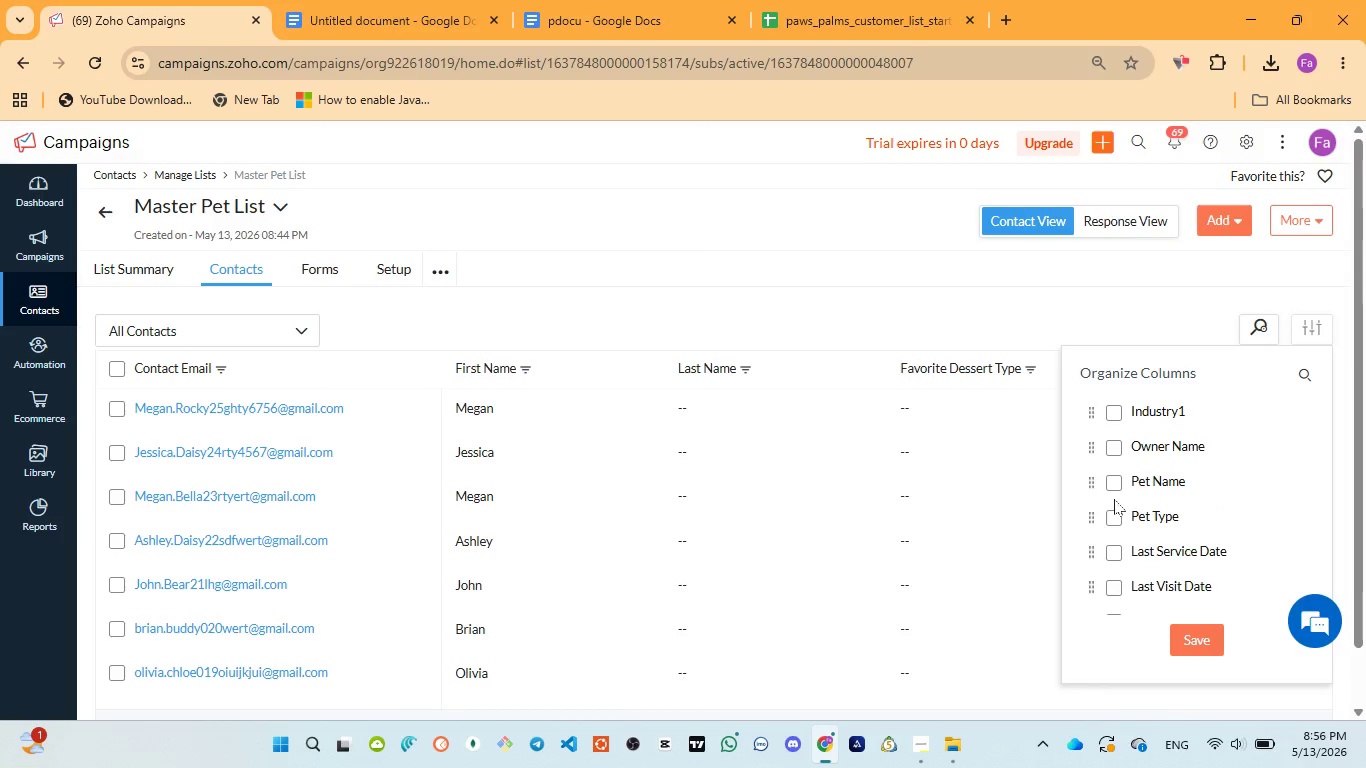 
left_click([1109, 484])
 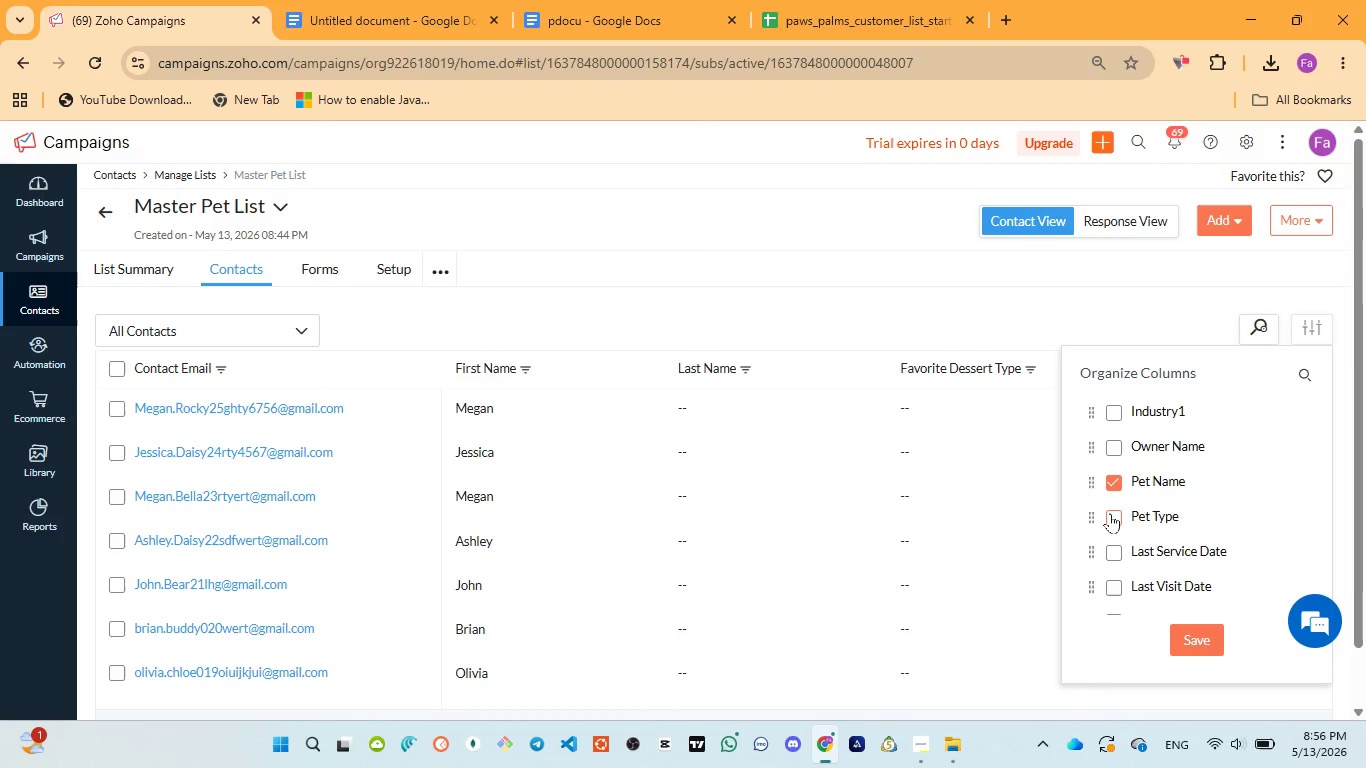 
left_click([1110, 513])
 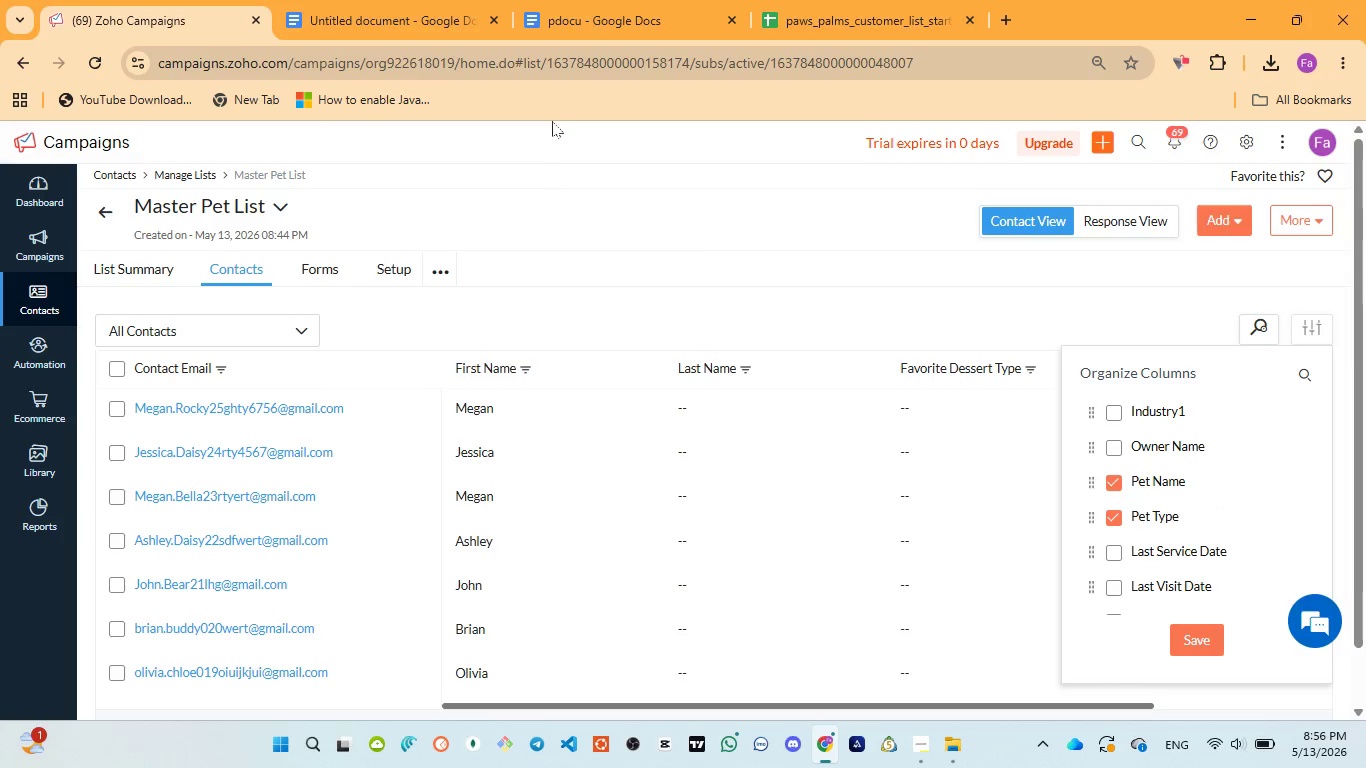 
left_click([558, 32])
 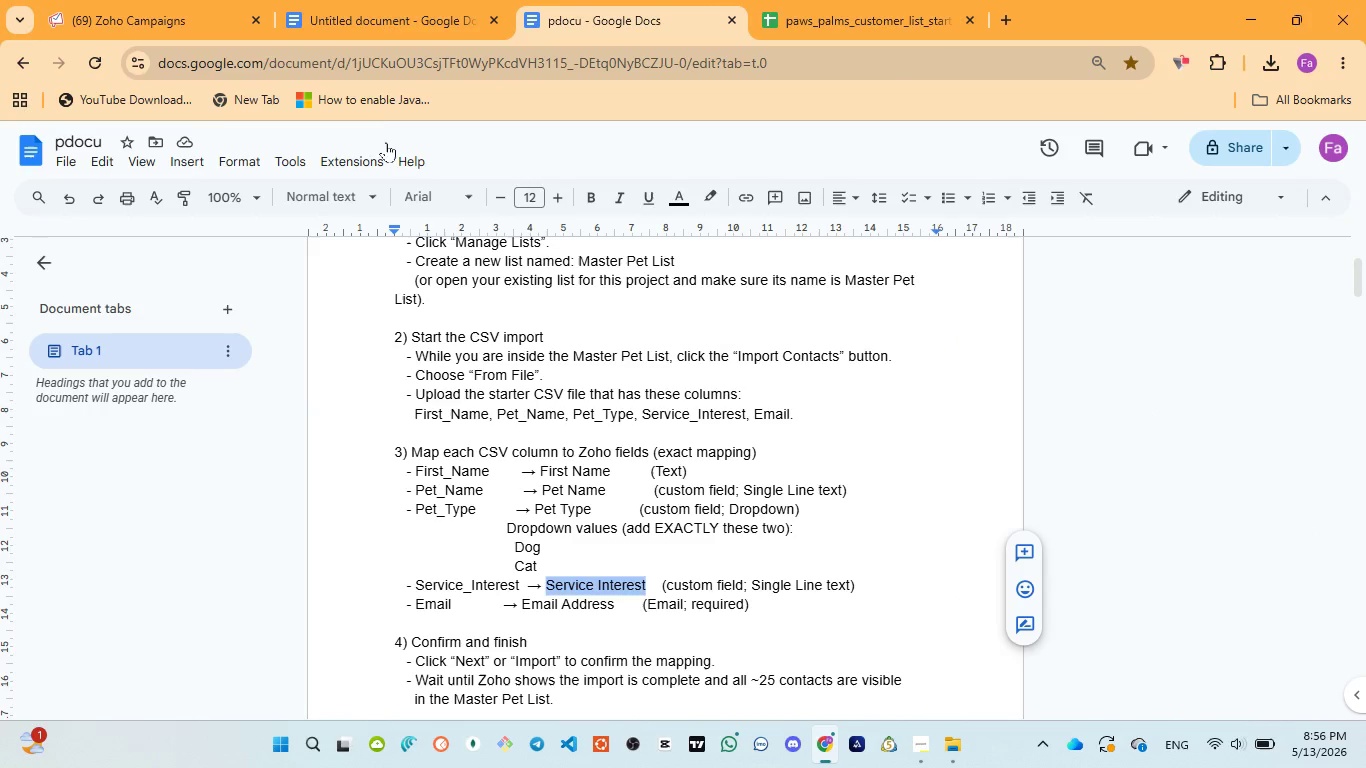 
left_click([334, 8])
 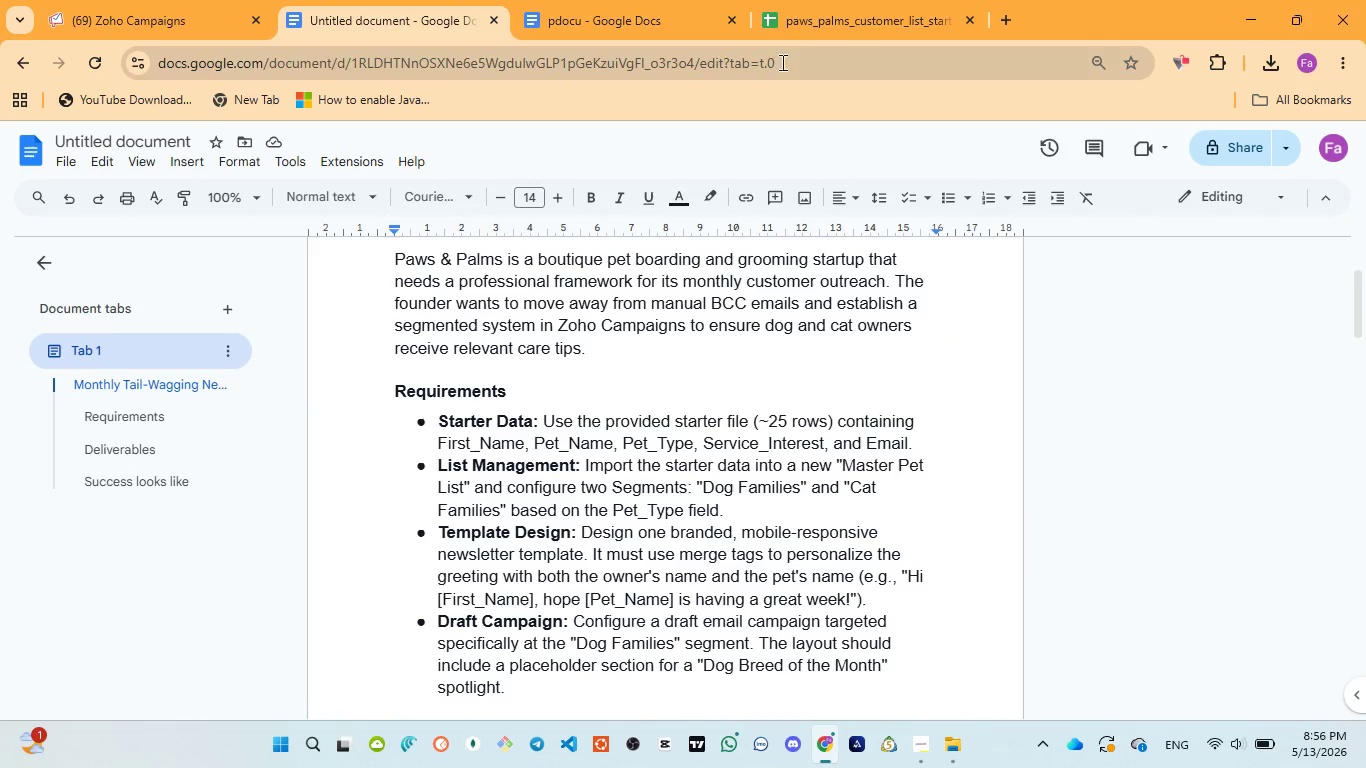 
left_click([840, 27])
 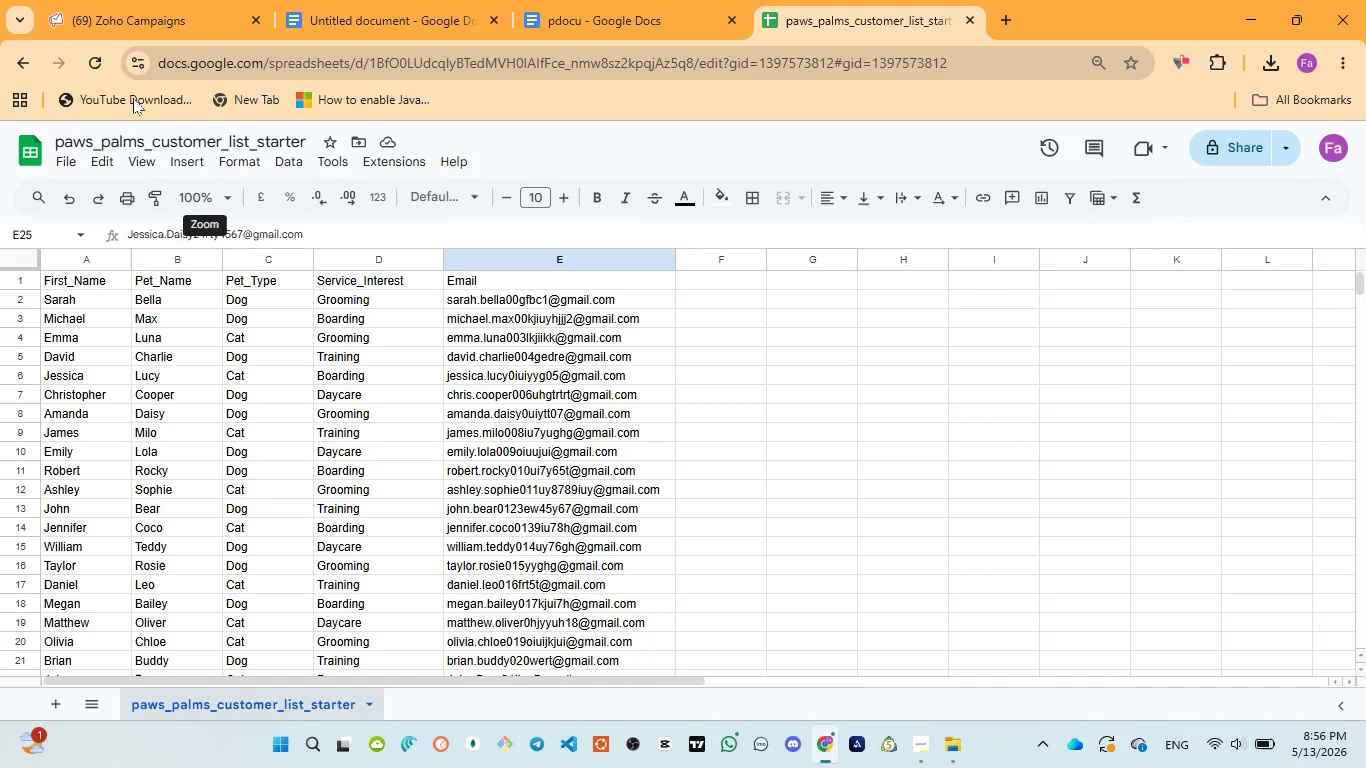 
wait(6.11)
 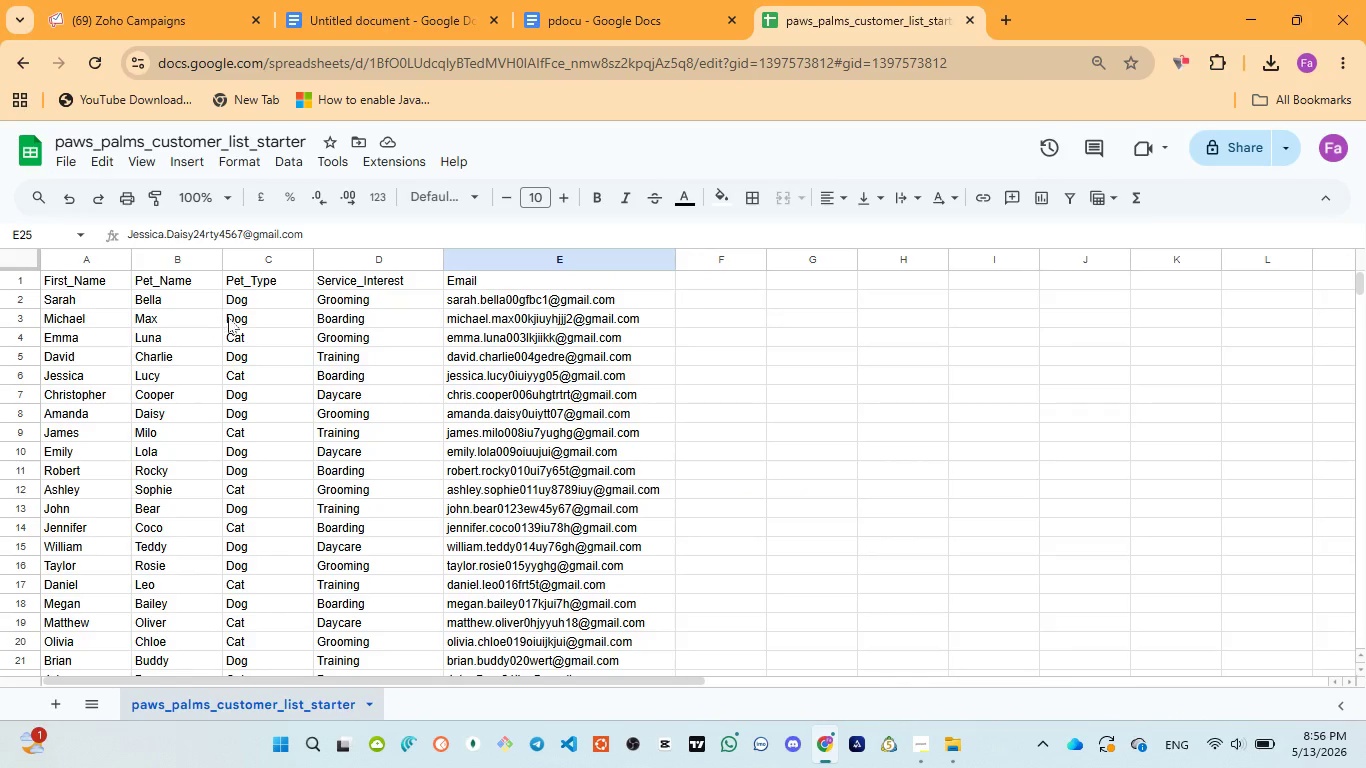 
left_click([107, 7])
 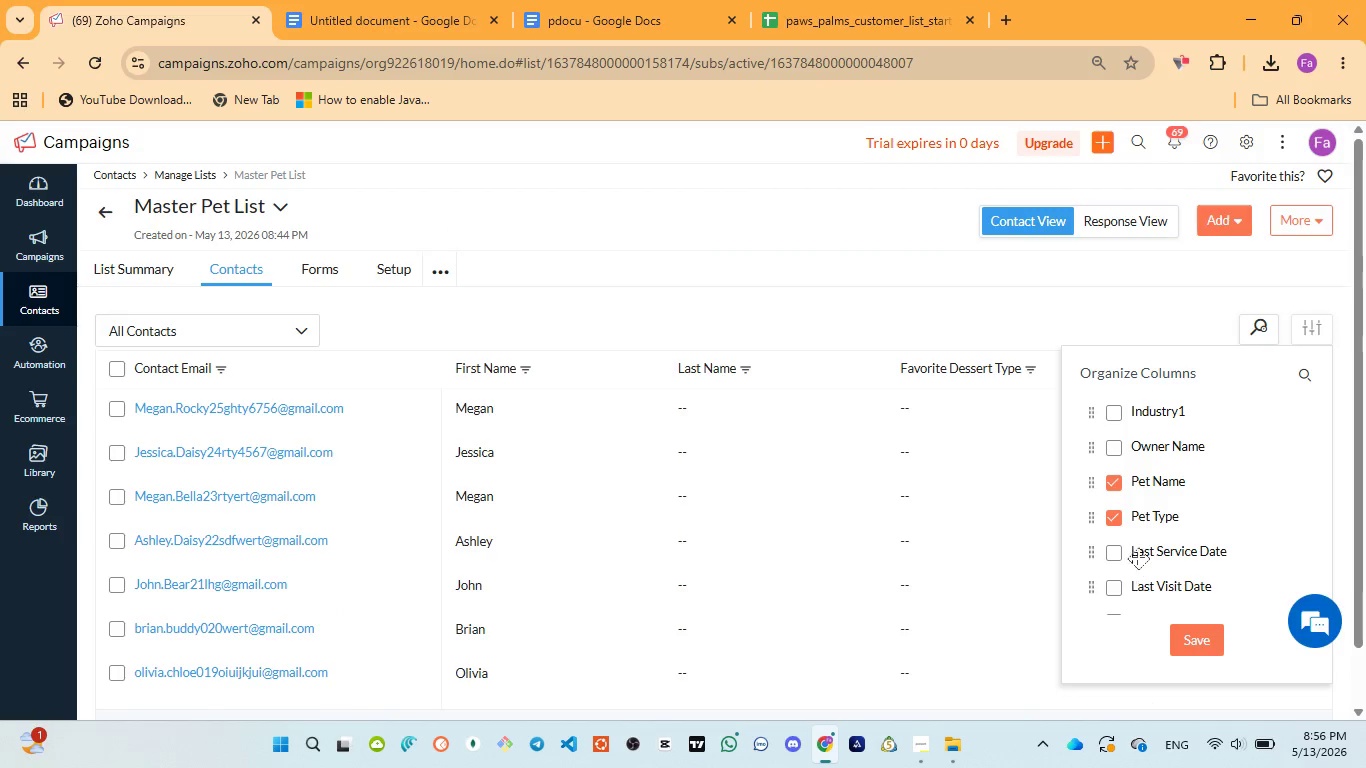 
scroll: coordinate [1160, 502], scroll_direction: up, amount: 1.0
 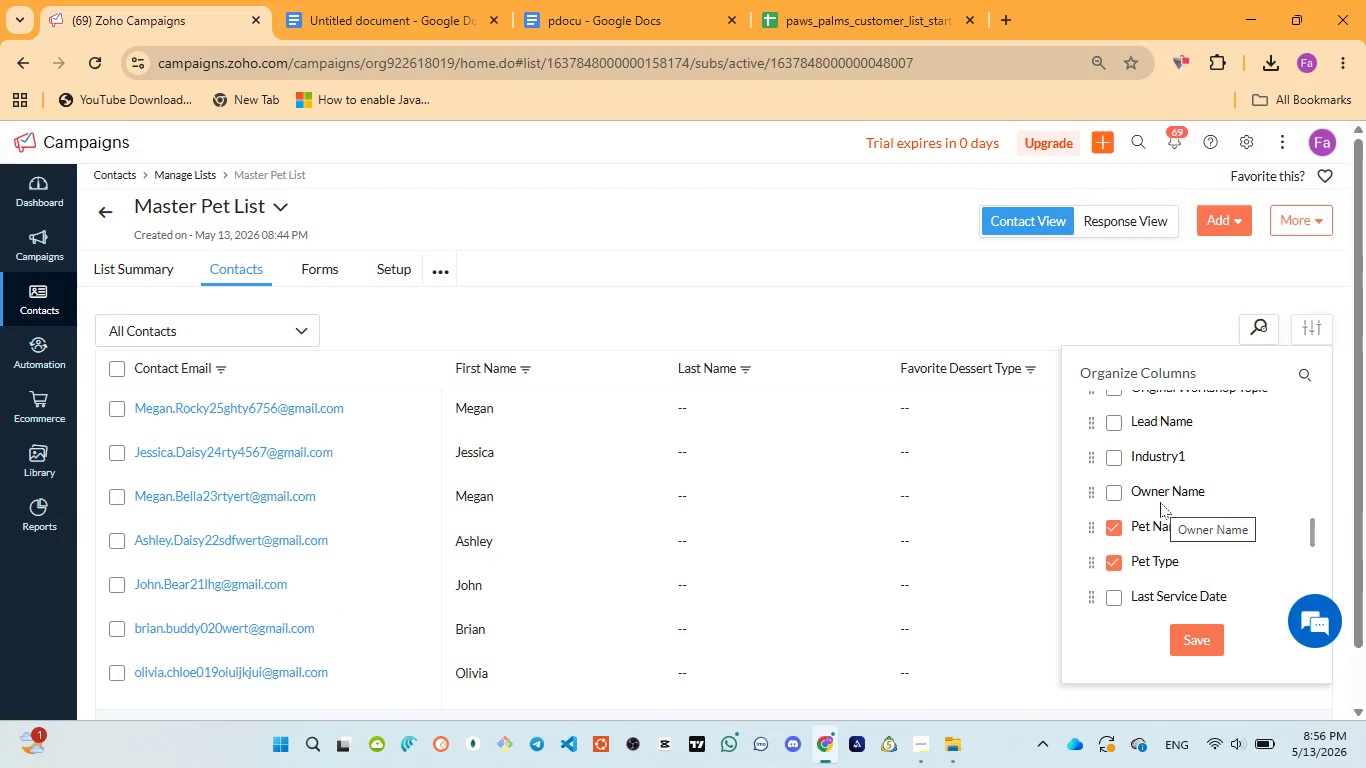 
scroll: coordinate [1236, 526], scroll_direction: down, amount: 2.0
 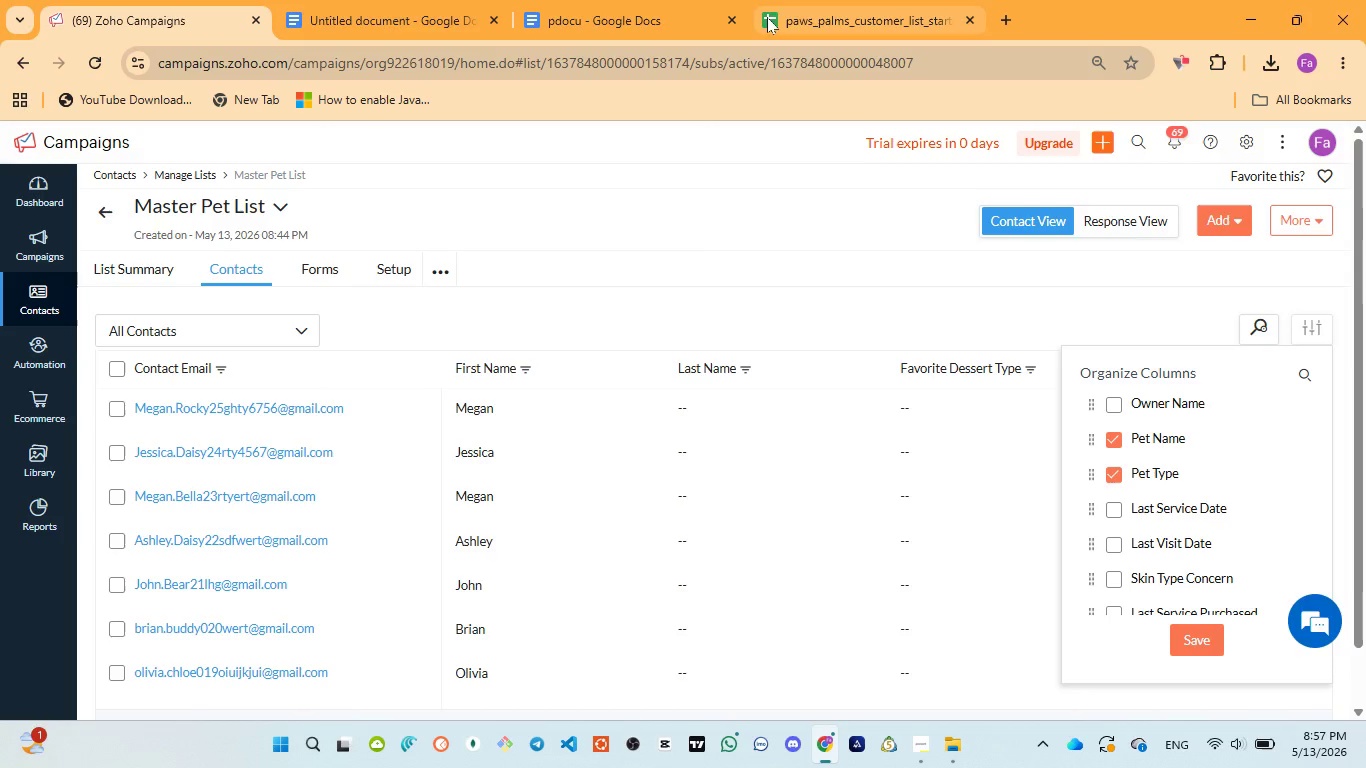 
left_click([780, 8])
 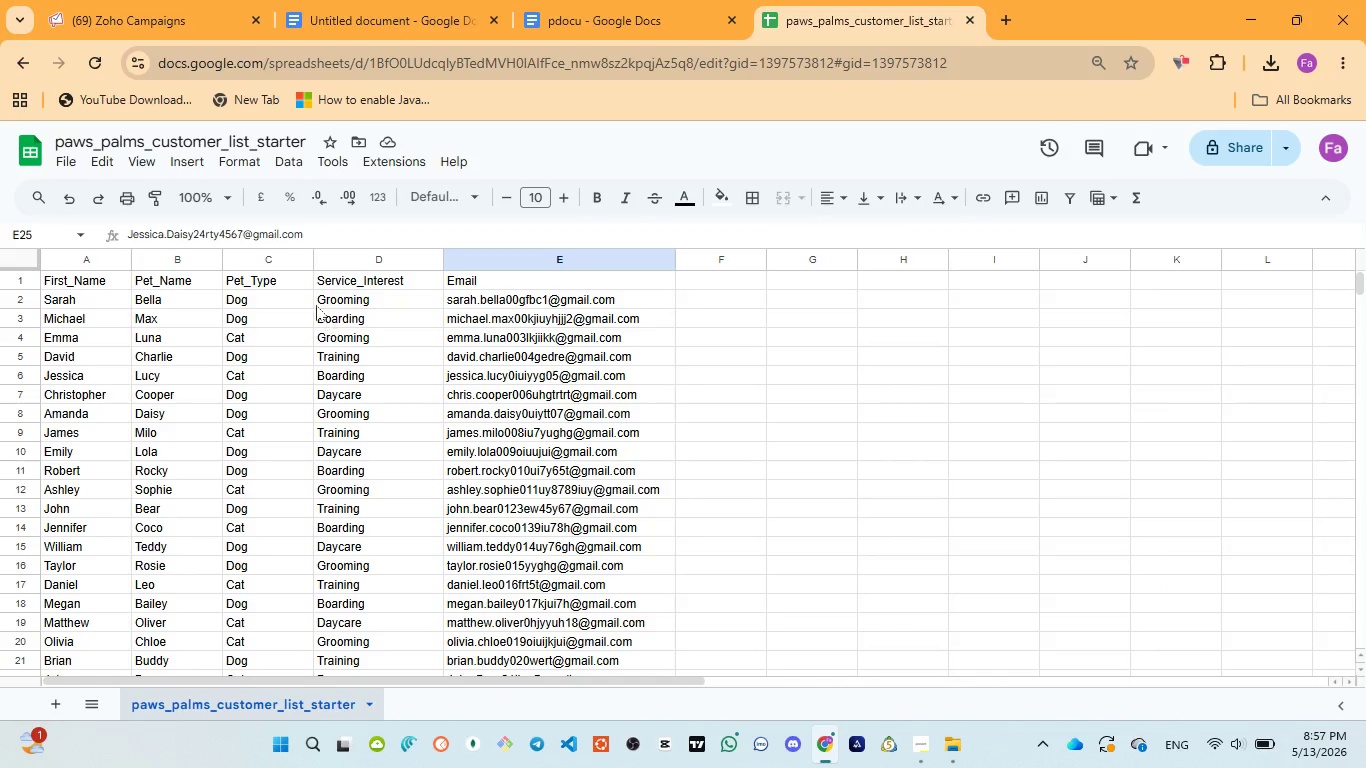 
left_click([126, 10])
 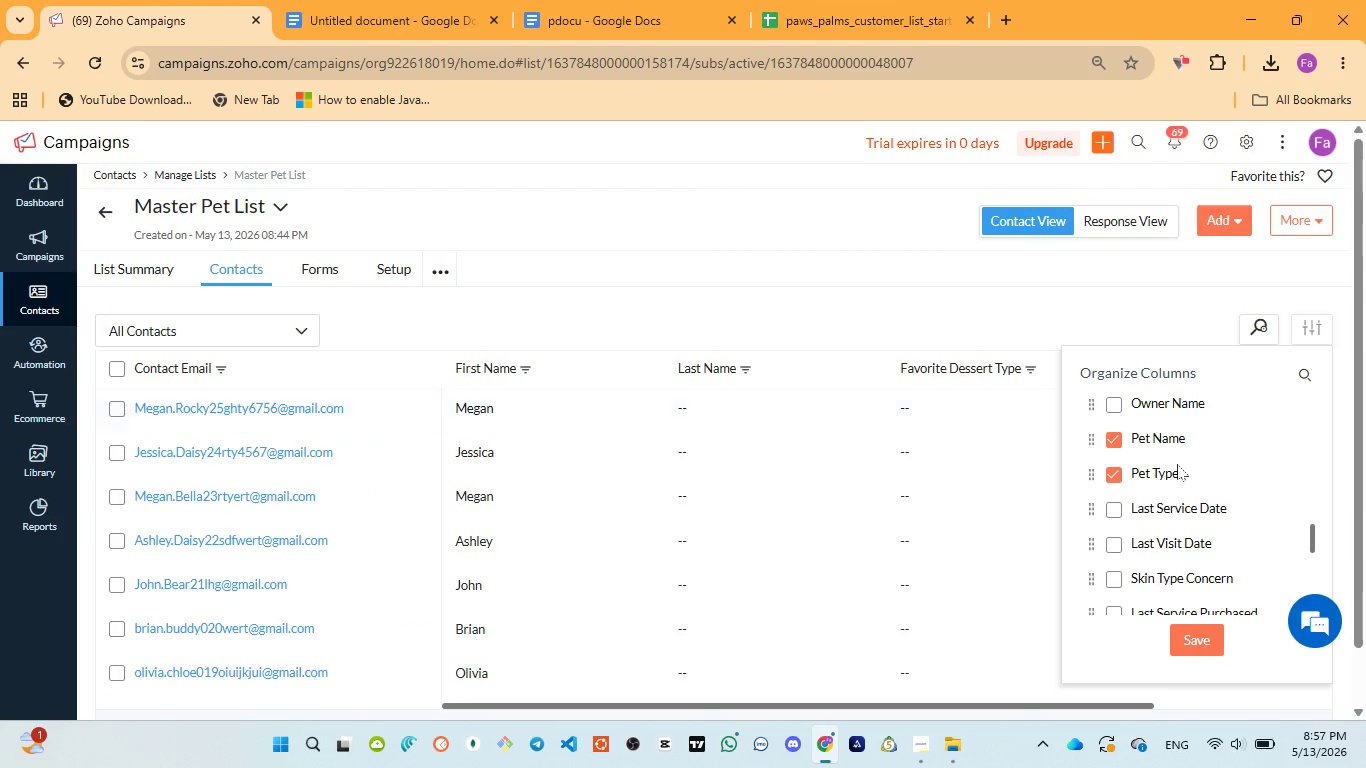 
scroll: coordinate [1176, 480], scroll_direction: down, amount: 22.0
 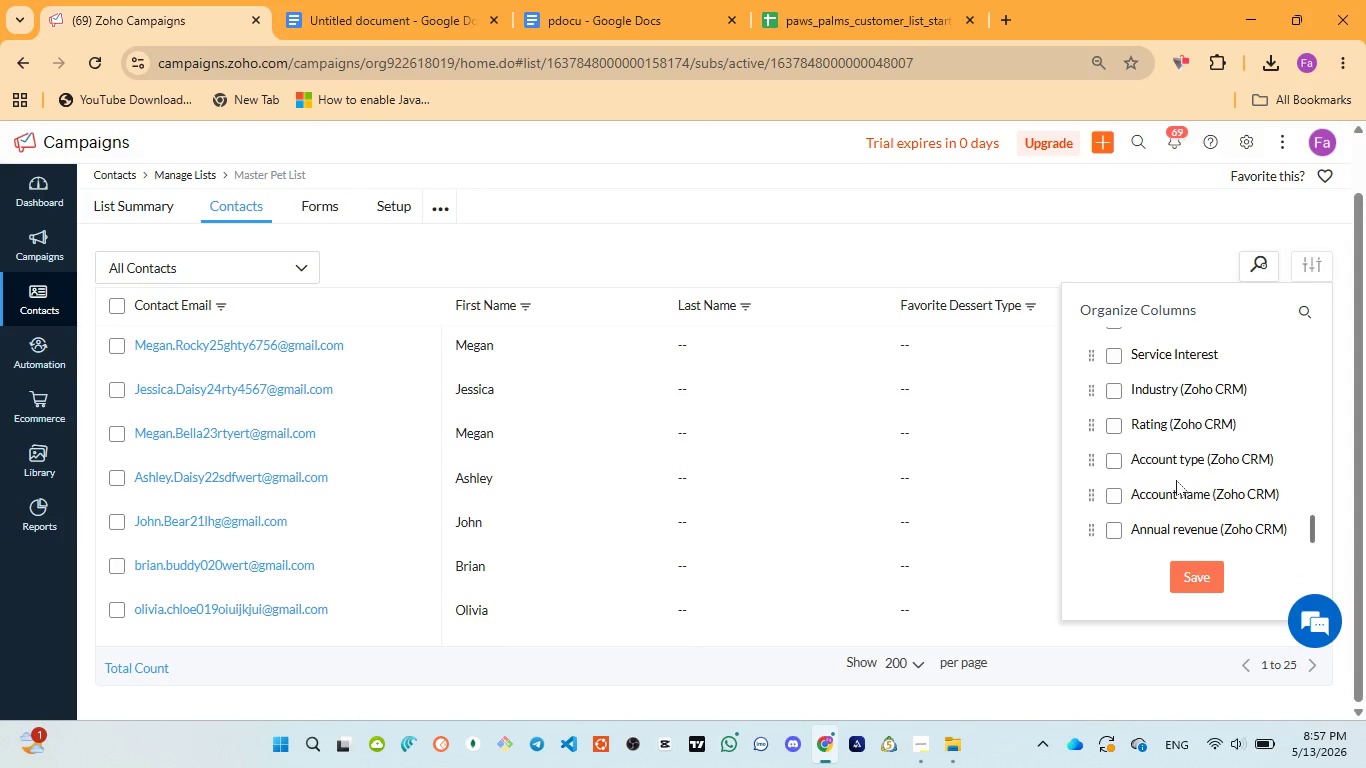 
scroll: coordinate [1176, 480], scroll_direction: up, amount: 1.0
 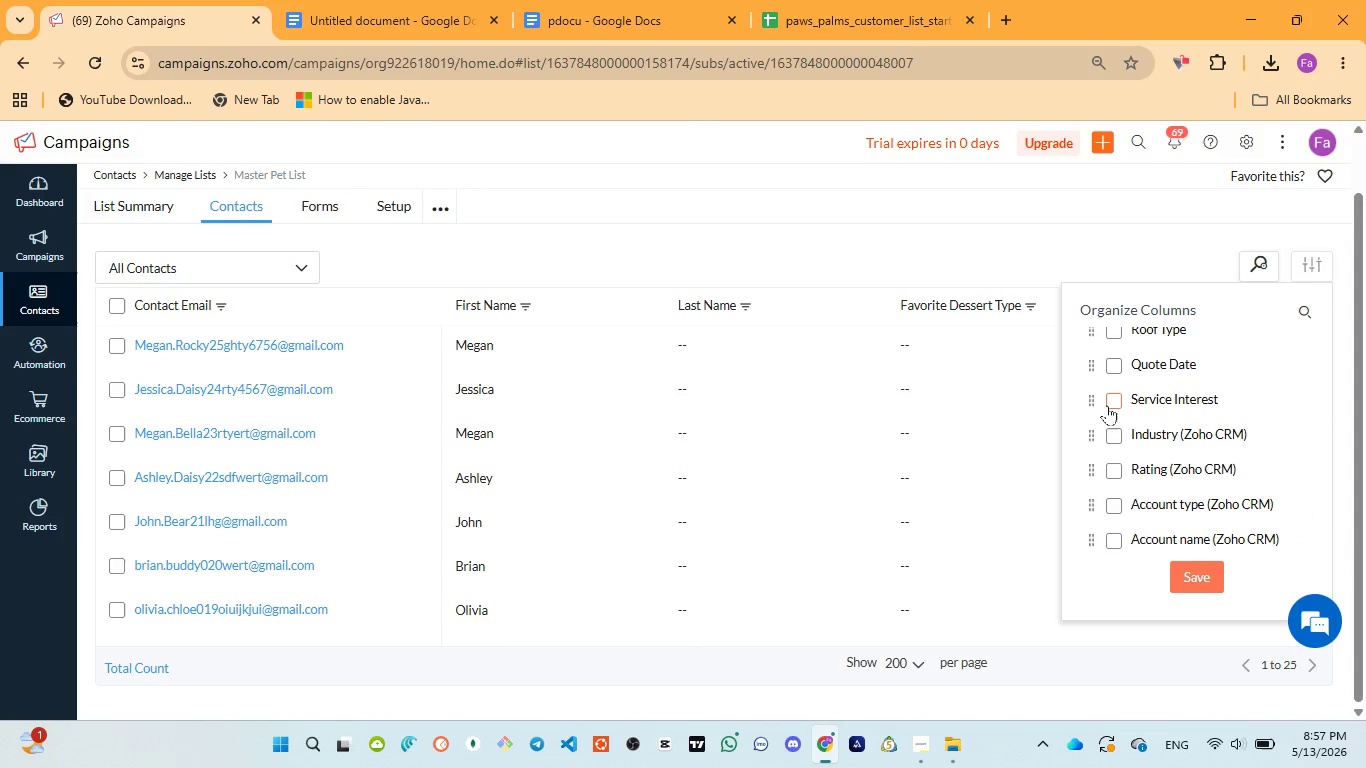 
left_click([1107, 408])
 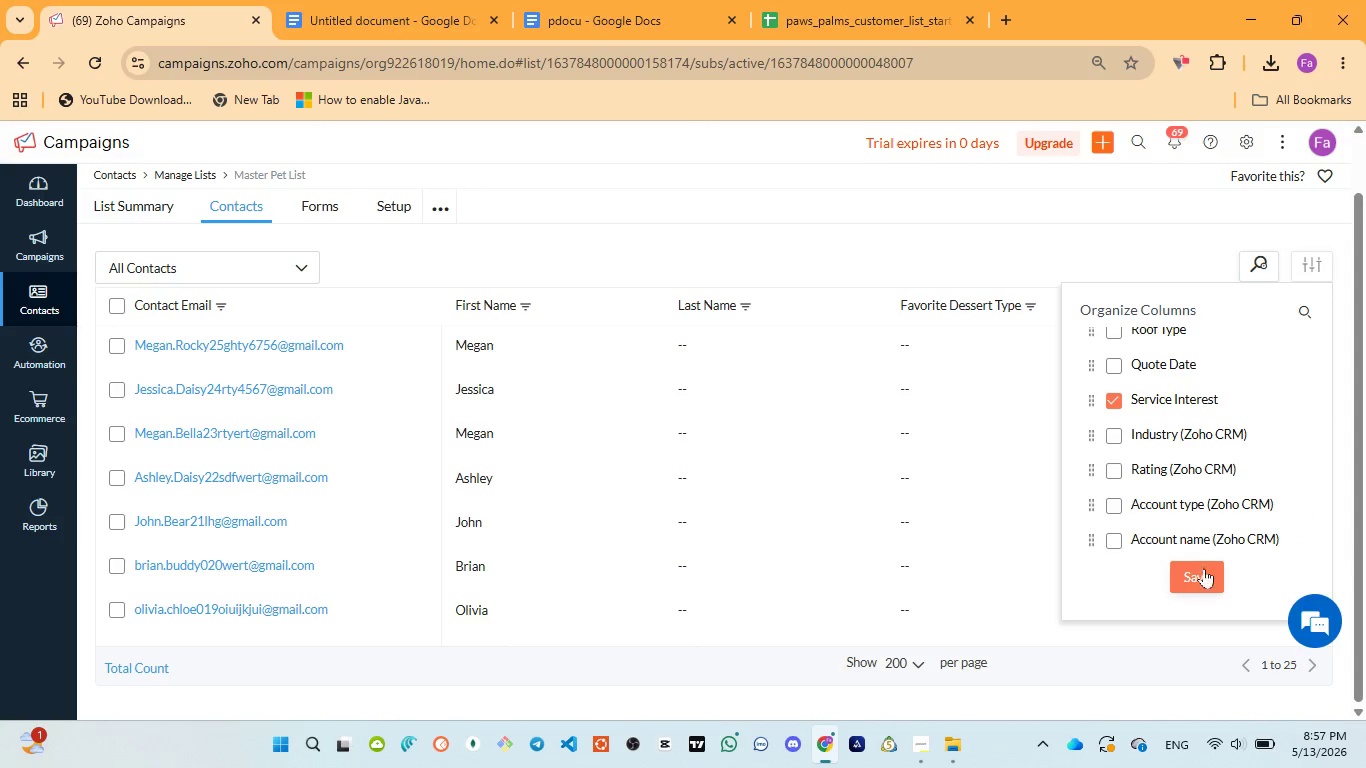 
left_click([1204, 576])
 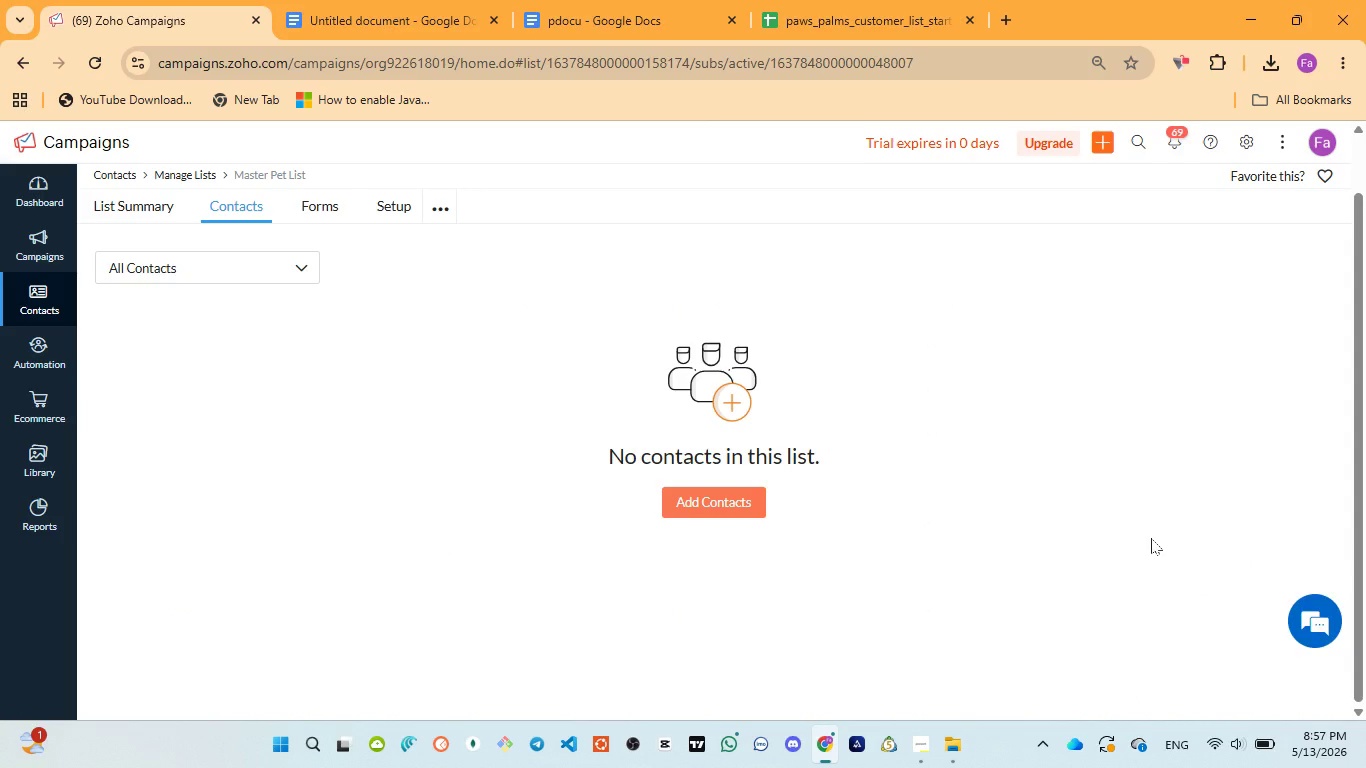 
wait(33.95)
 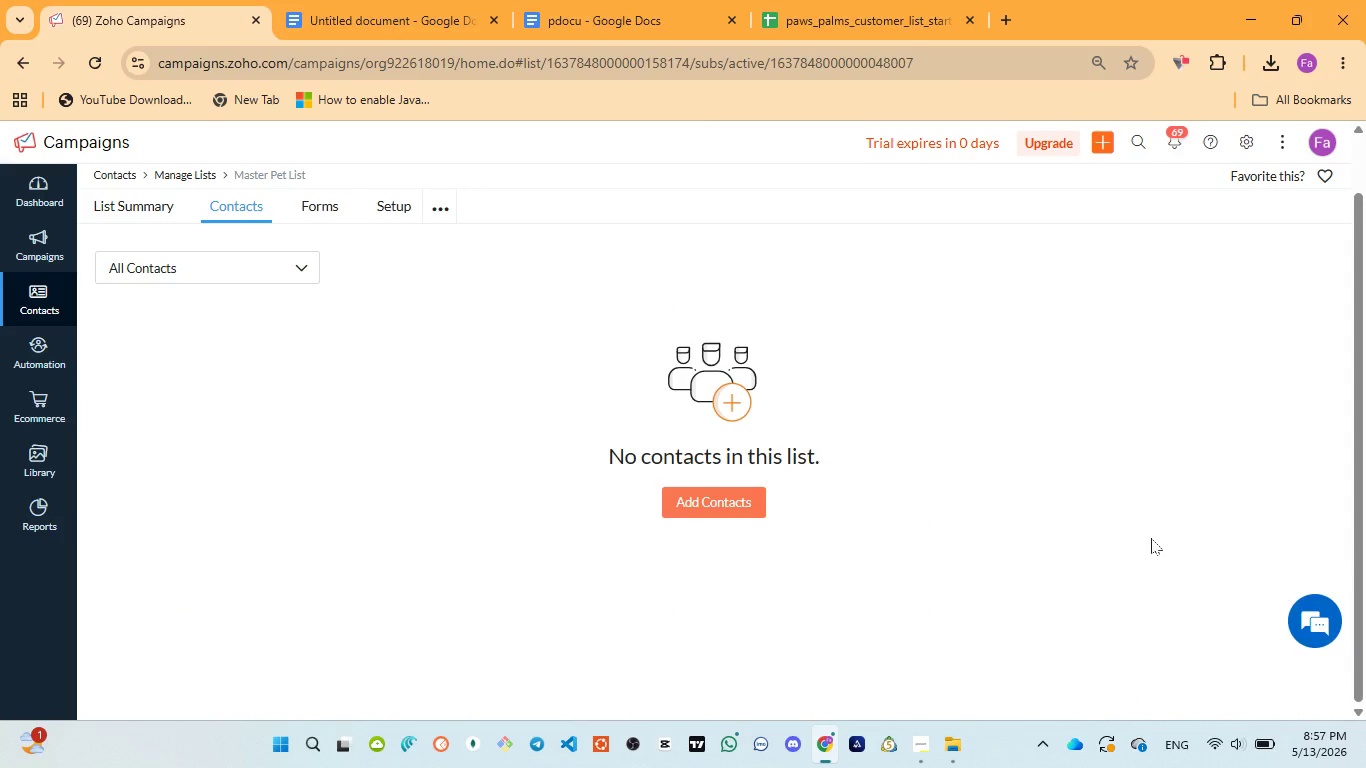 
left_click([163, 215])
 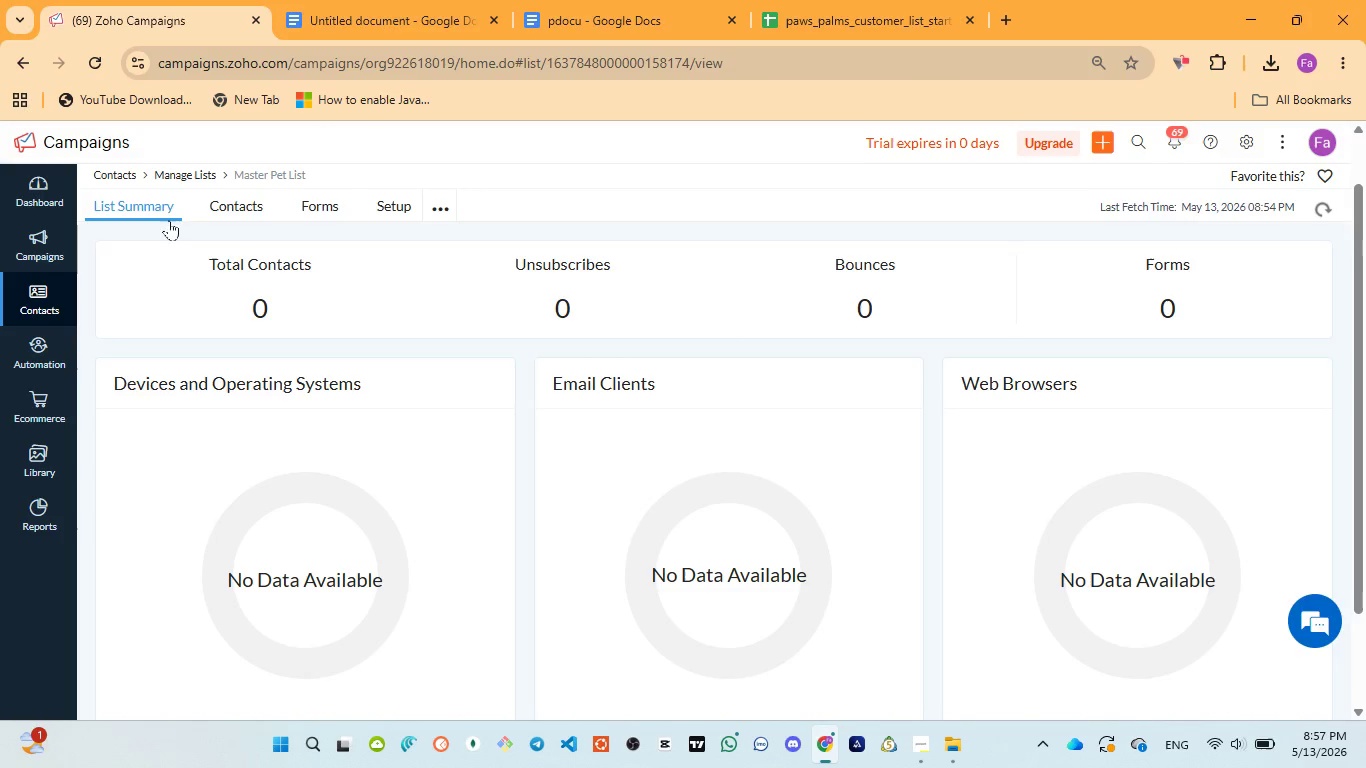 
left_click([232, 203])
 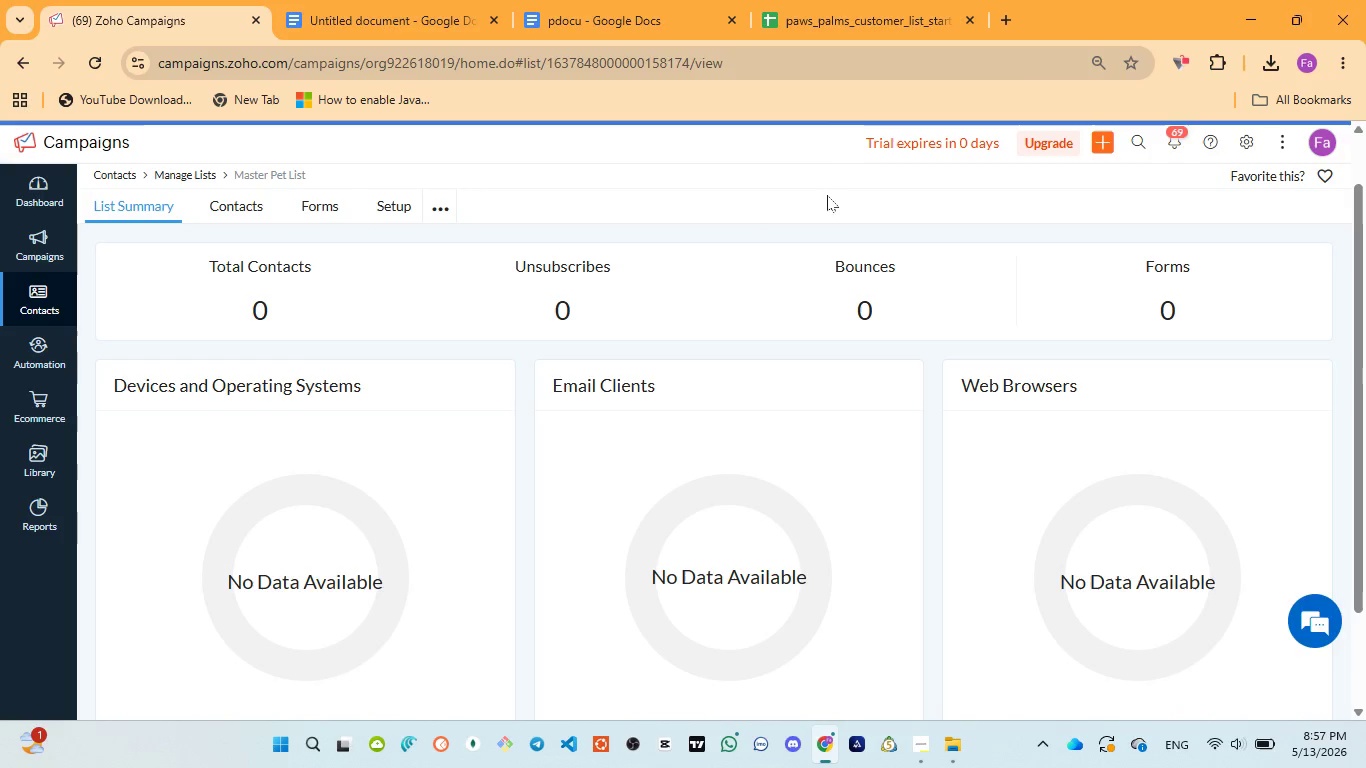 
left_click([838, 19])
 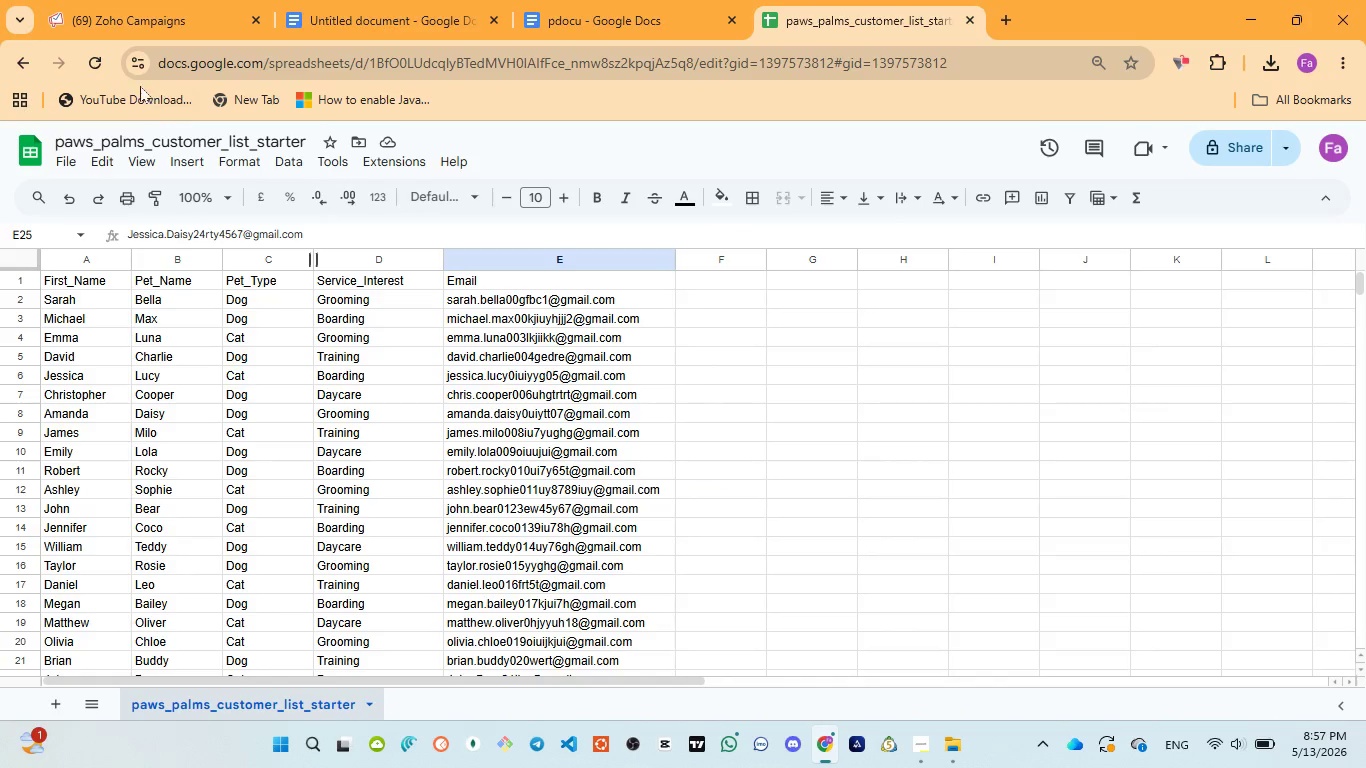 
left_click([134, 18])
 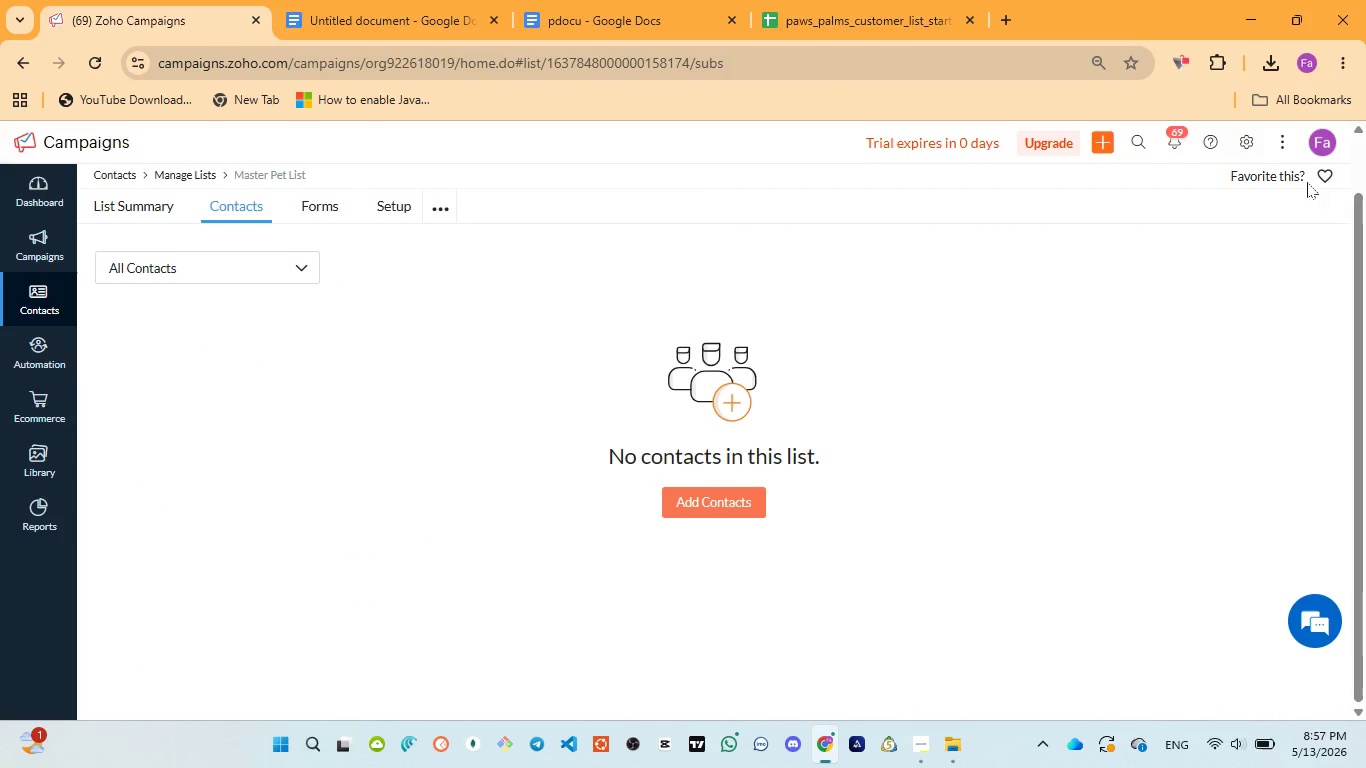 
scroll: coordinate [968, 259], scroll_direction: up, amount: 7.0
 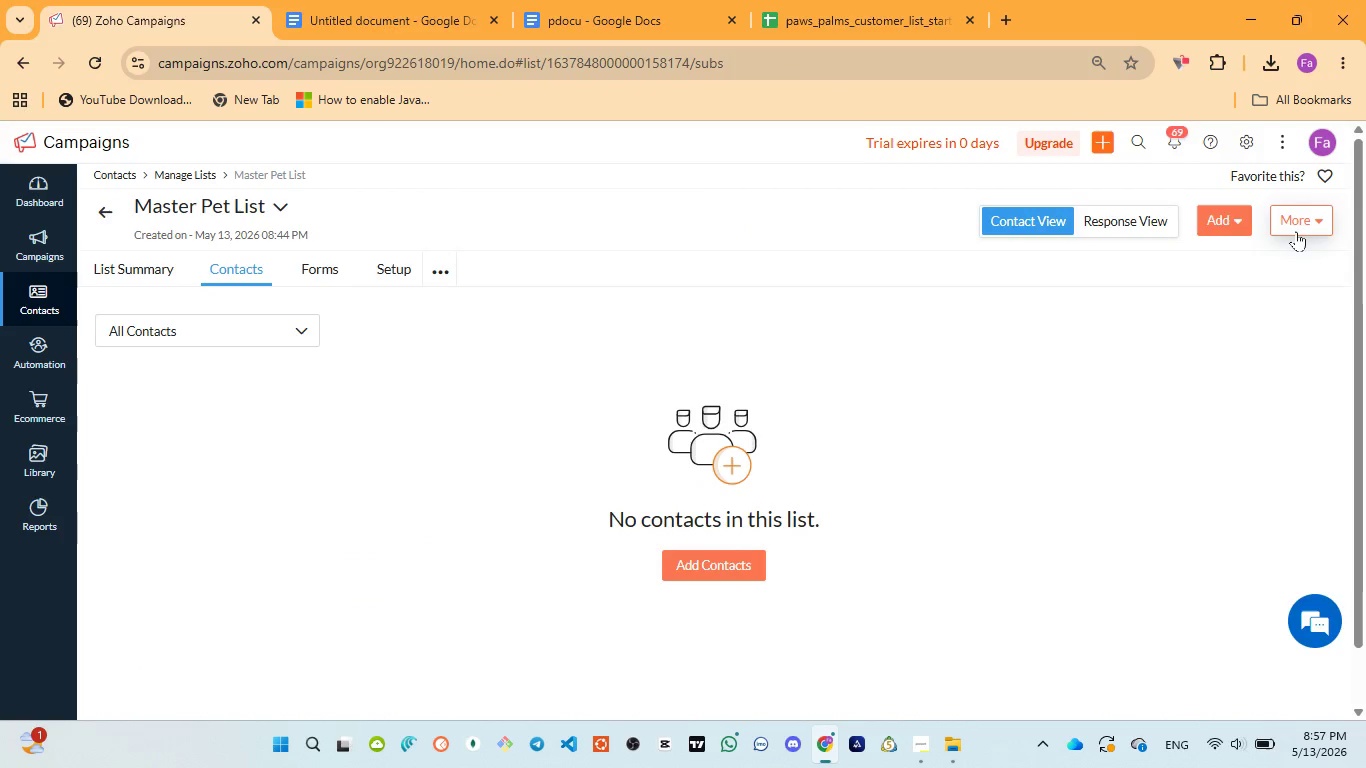 
left_click([1296, 231])
 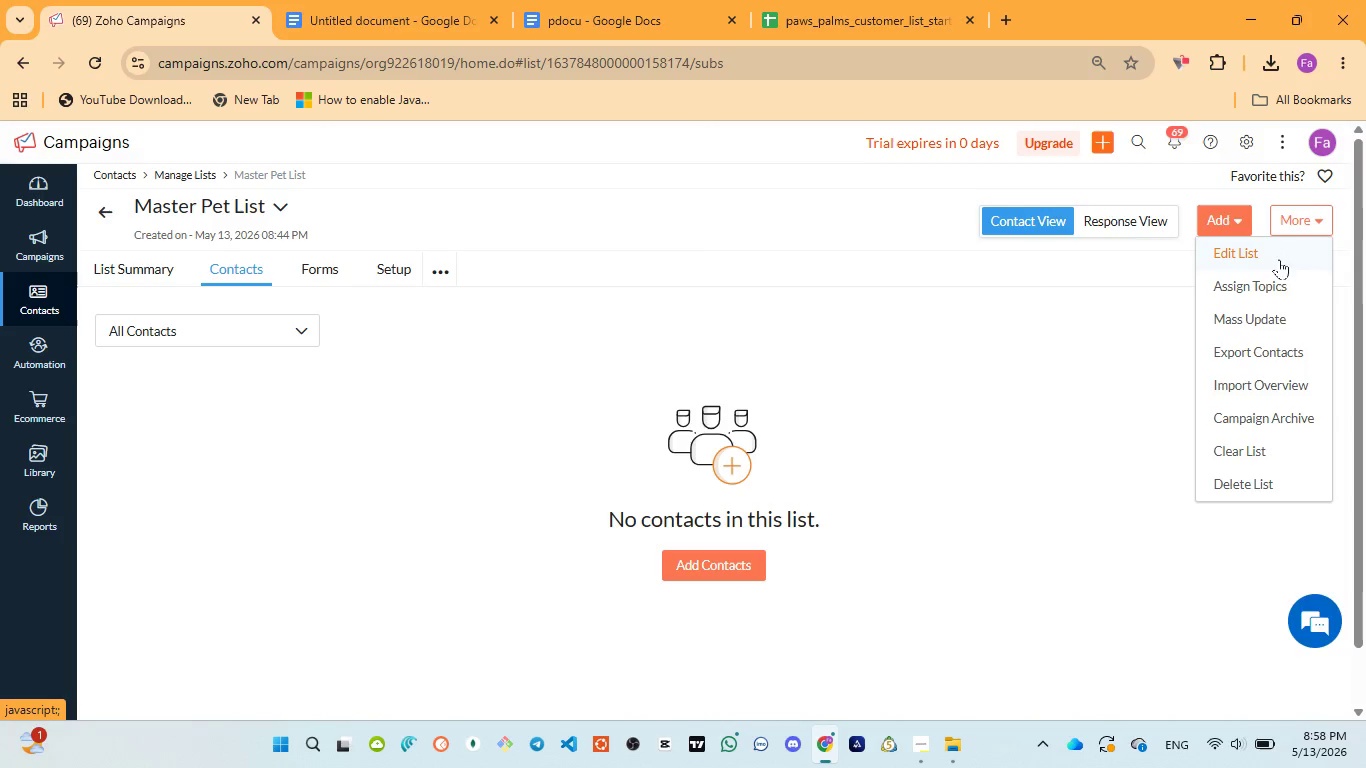 
left_click([1252, 383])
 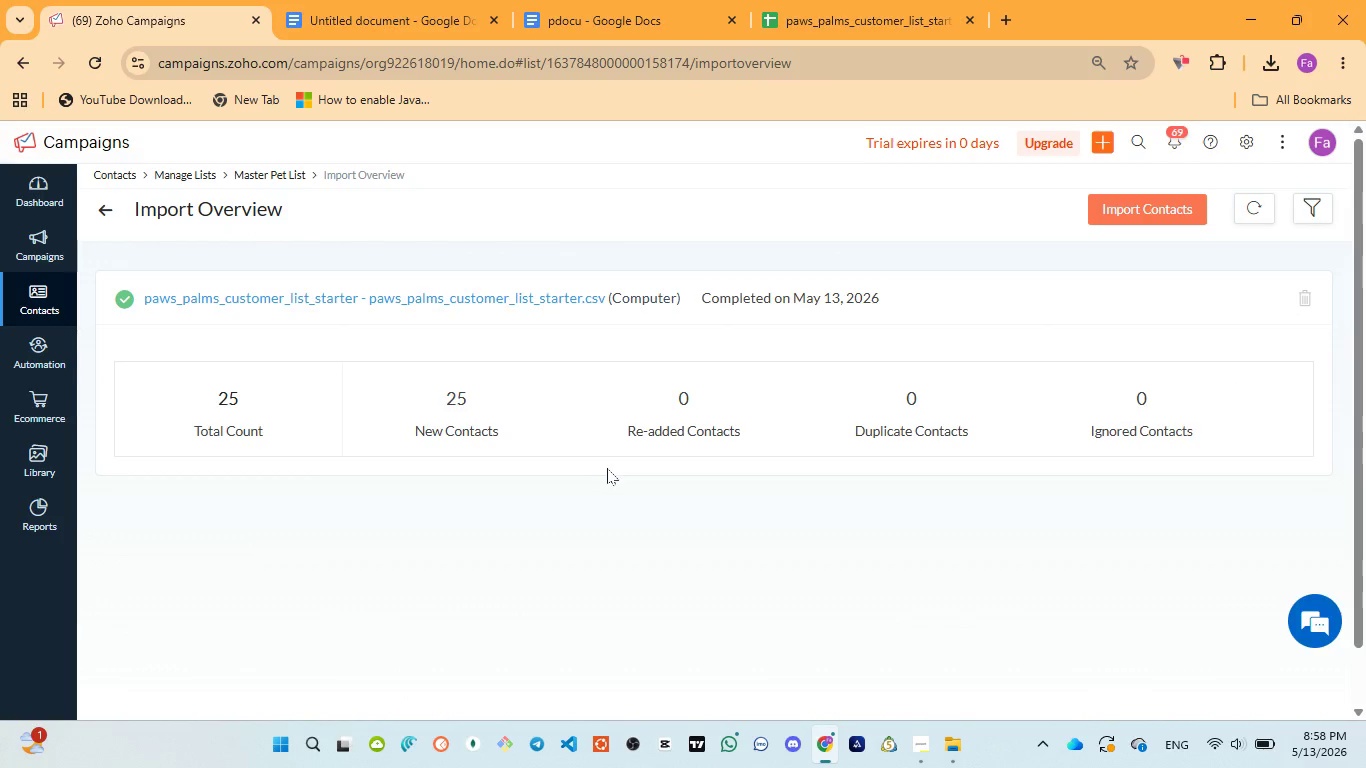 
double_click([458, 419])
 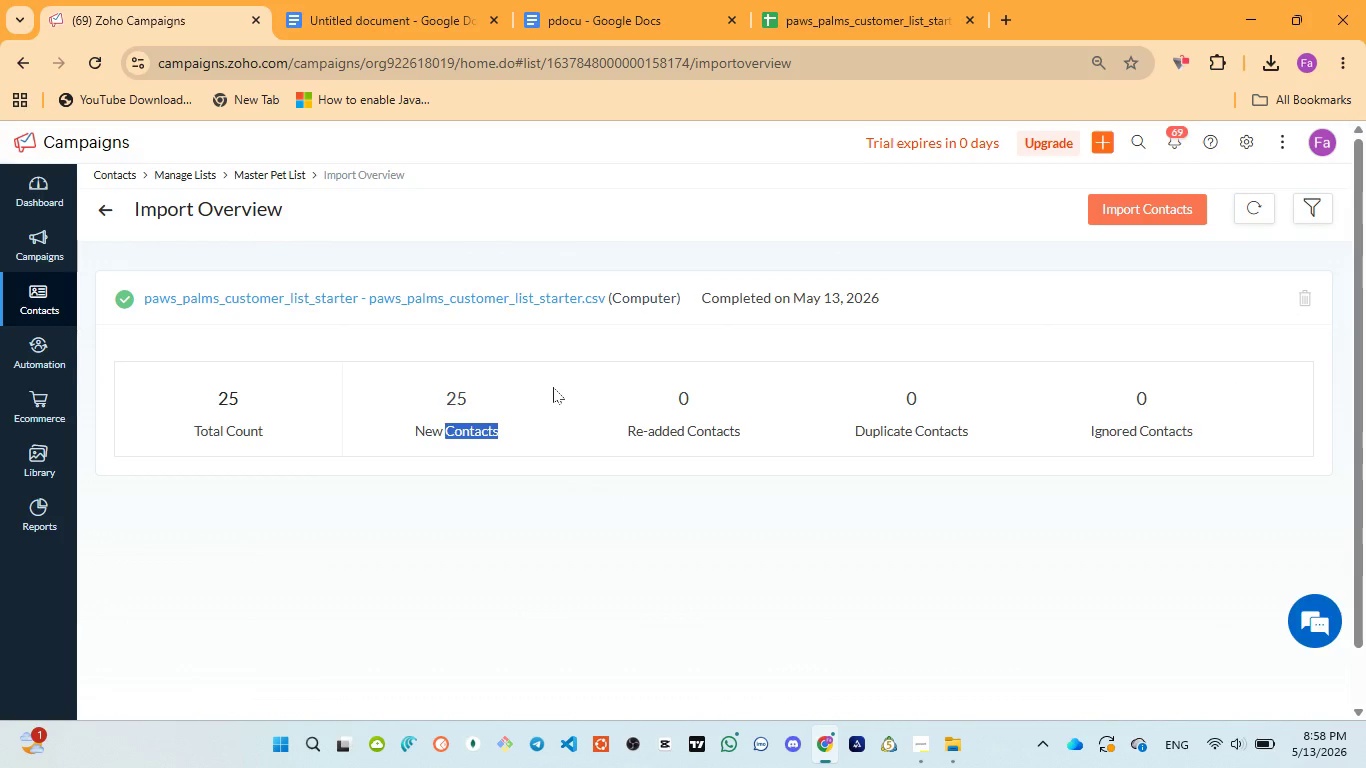 
double_click([553, 387])
 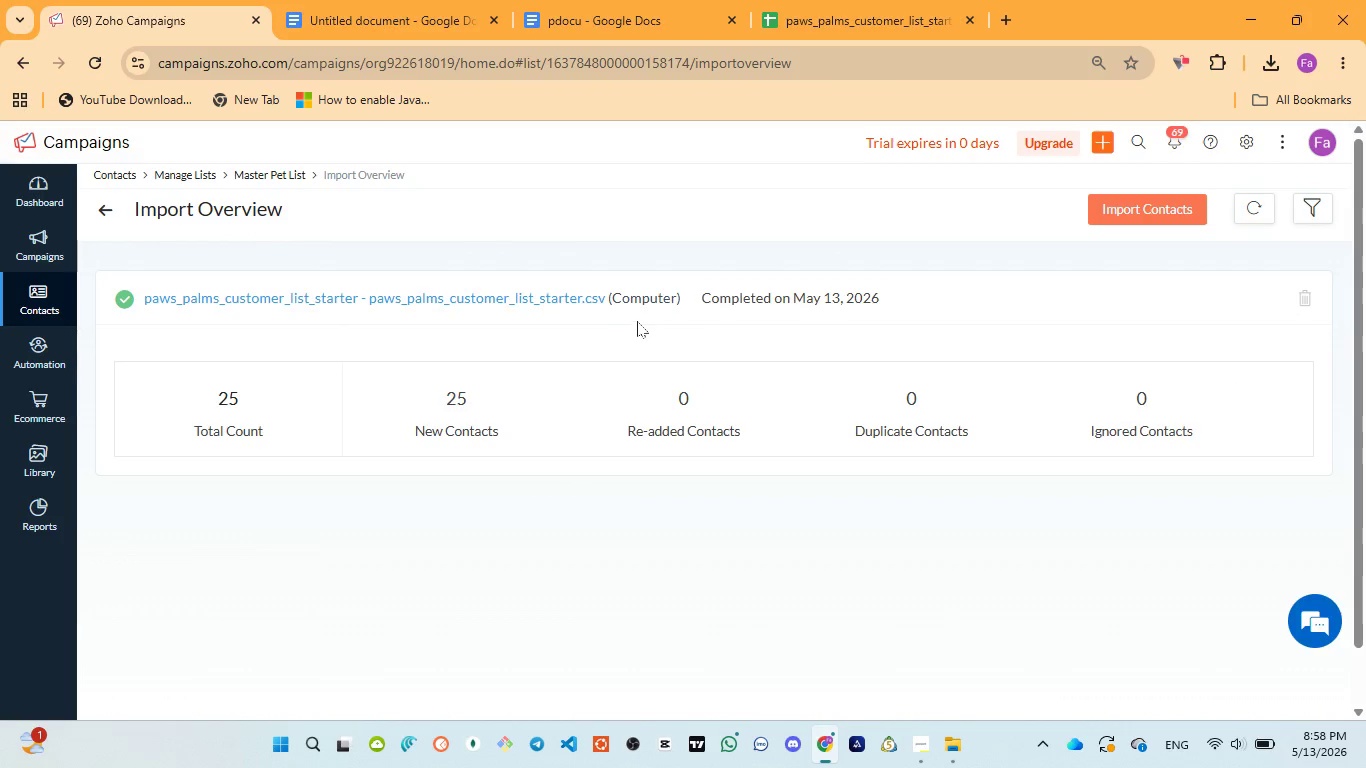 
left_click([656, 304])
 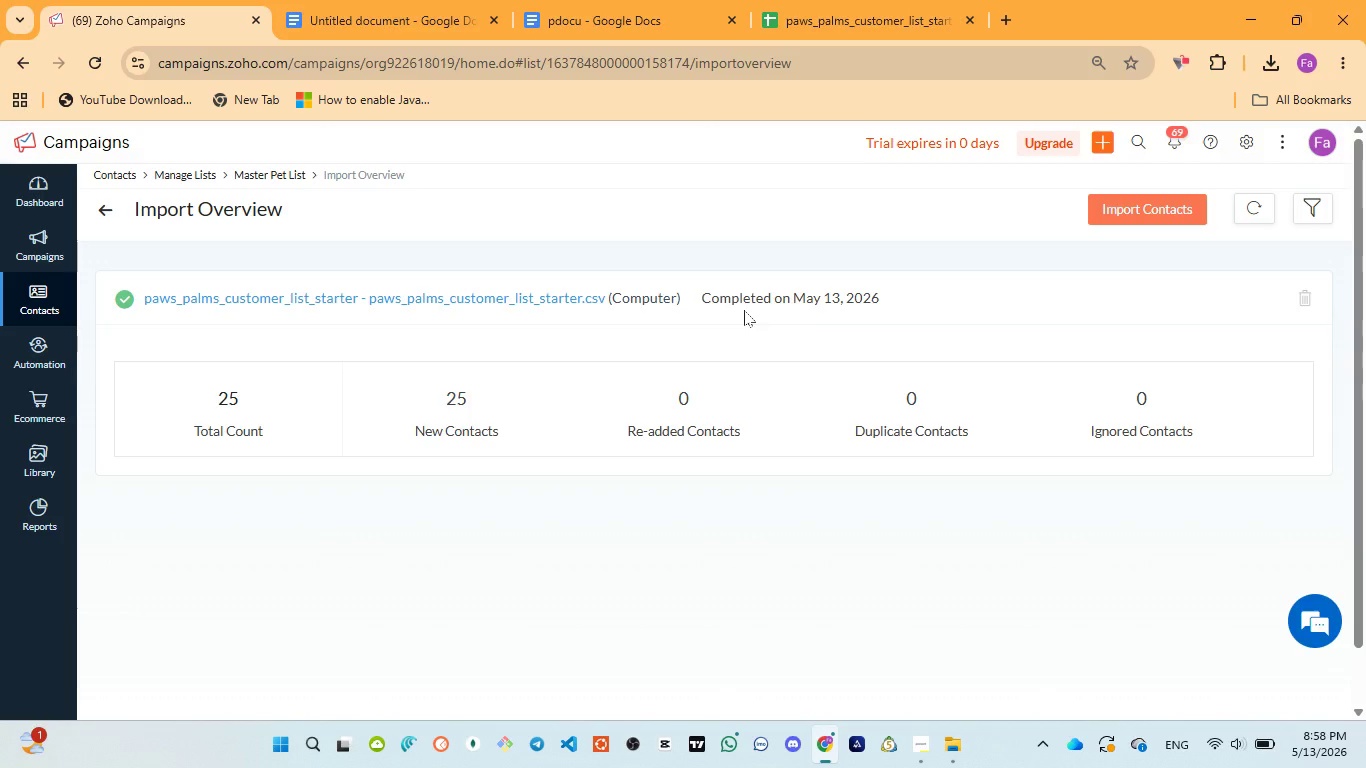 
left_click([804, 316])
 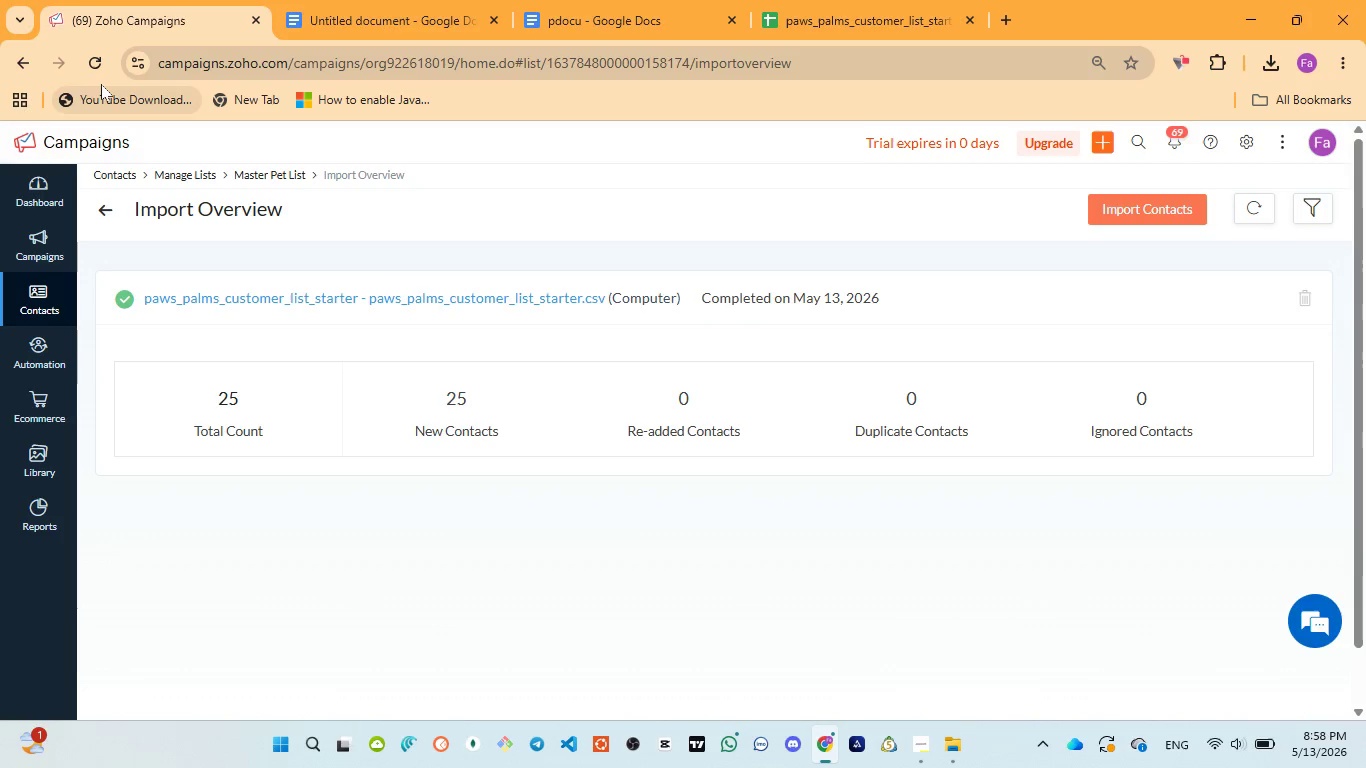 
left_click([101, 74])
 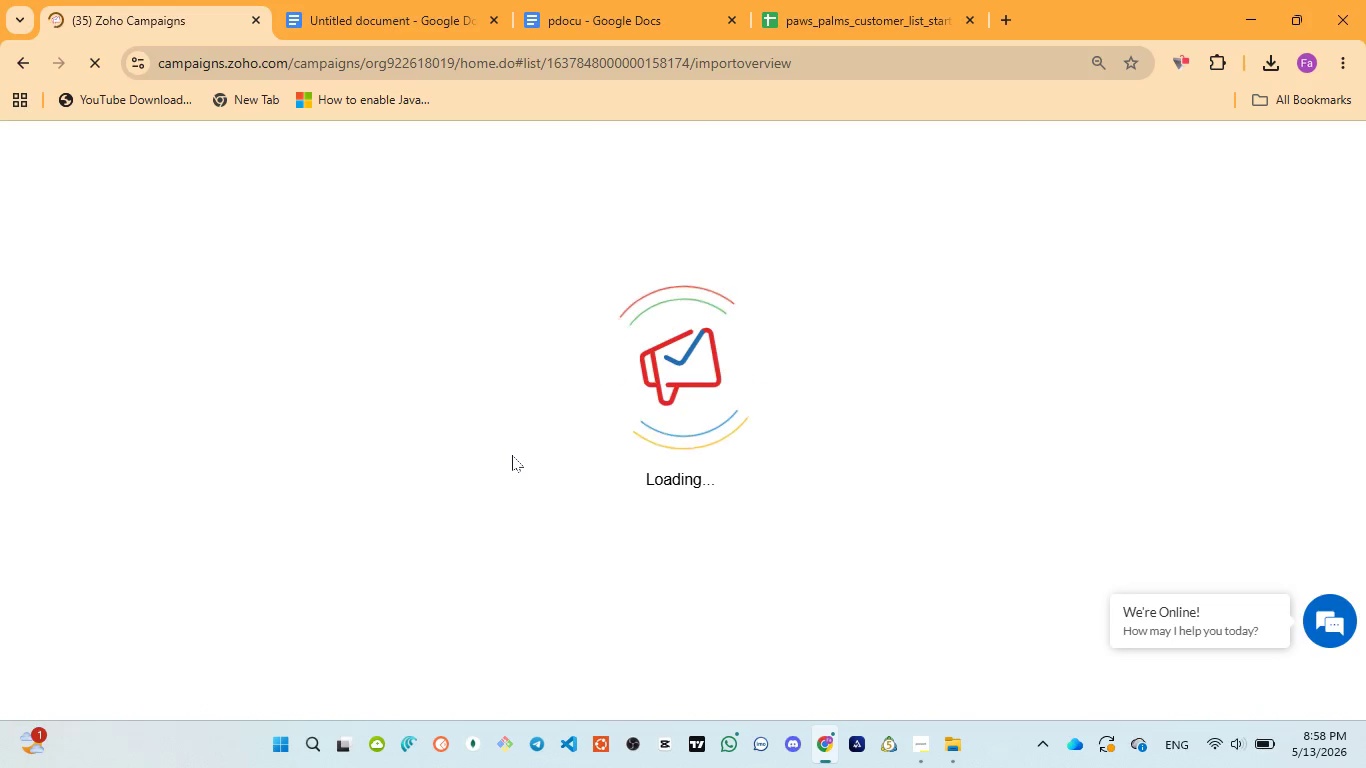 
wait(17.77)
 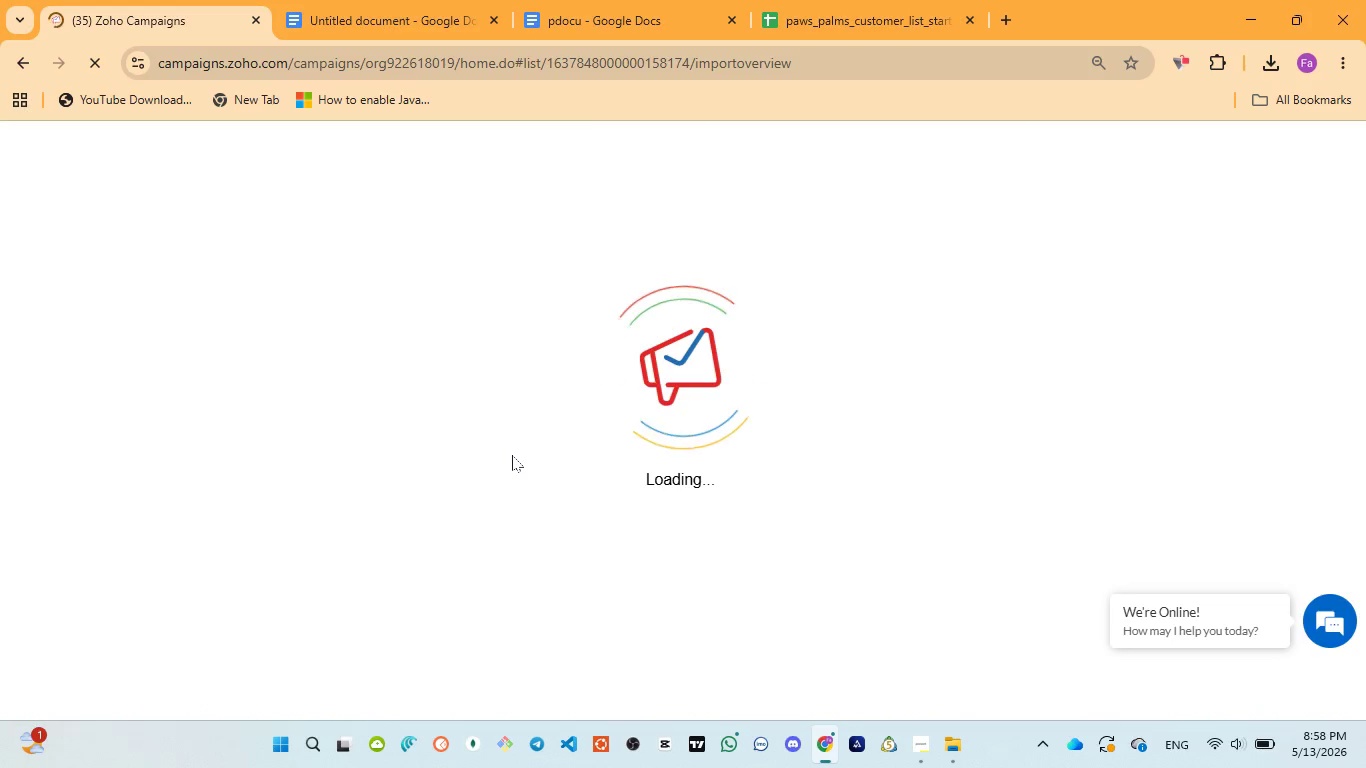 
scroll: coordinate [757, 508], scroll_direction: up, amount: 2.0
 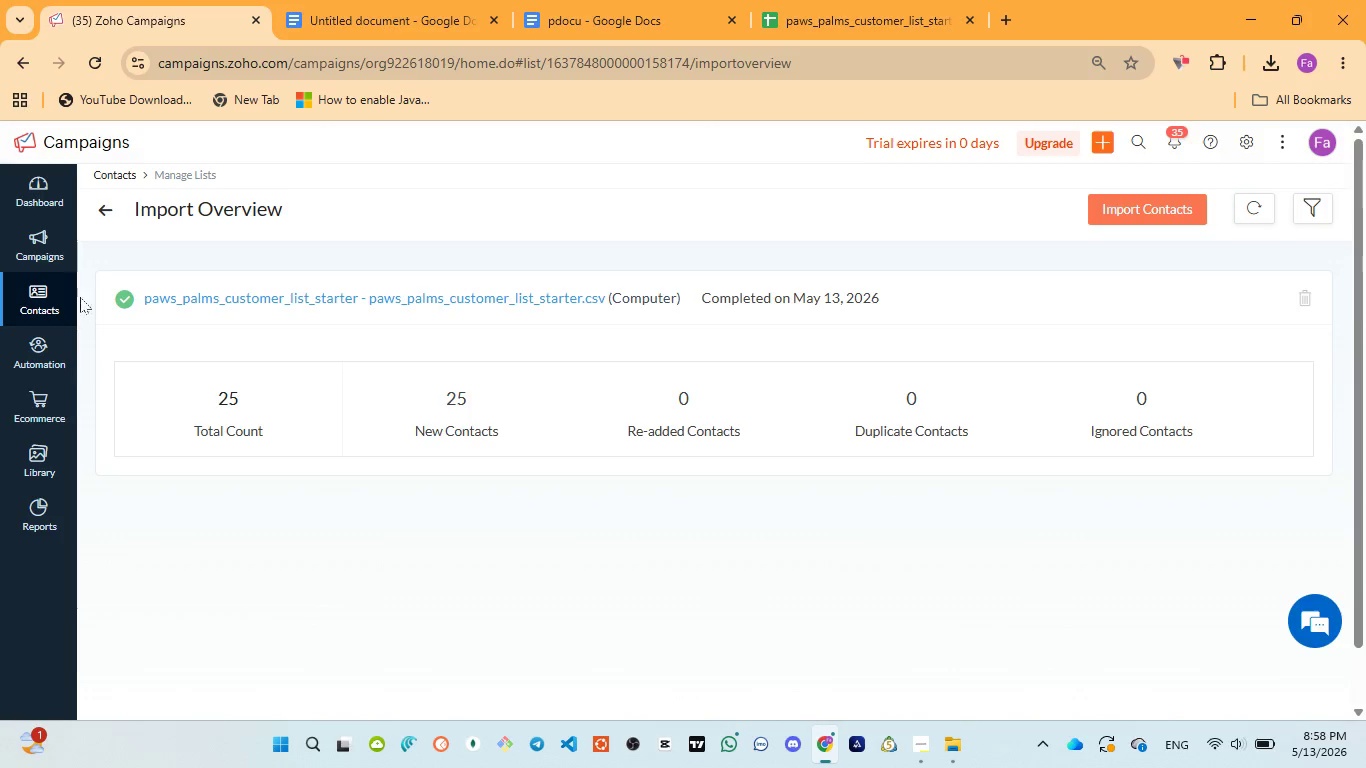 
left_click([39, 299])
 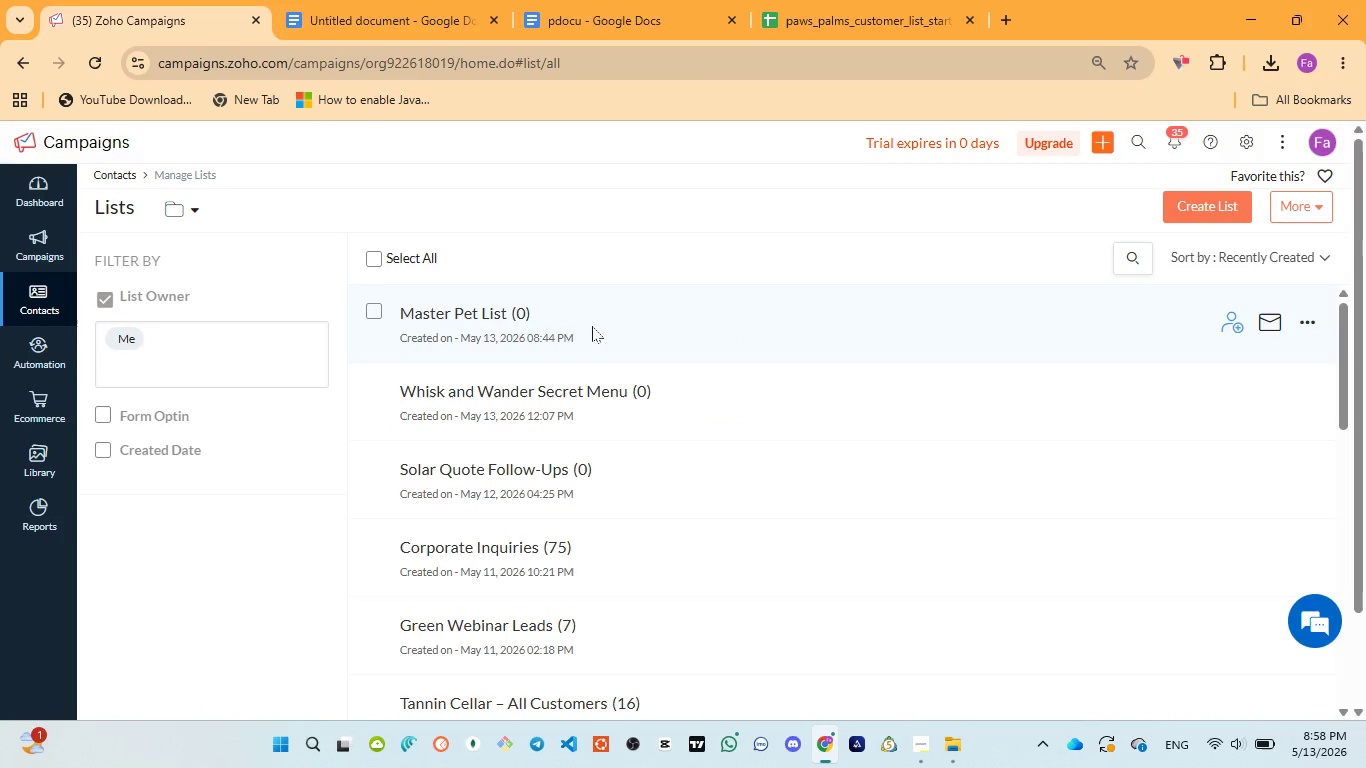 
left_click([457, 307])
 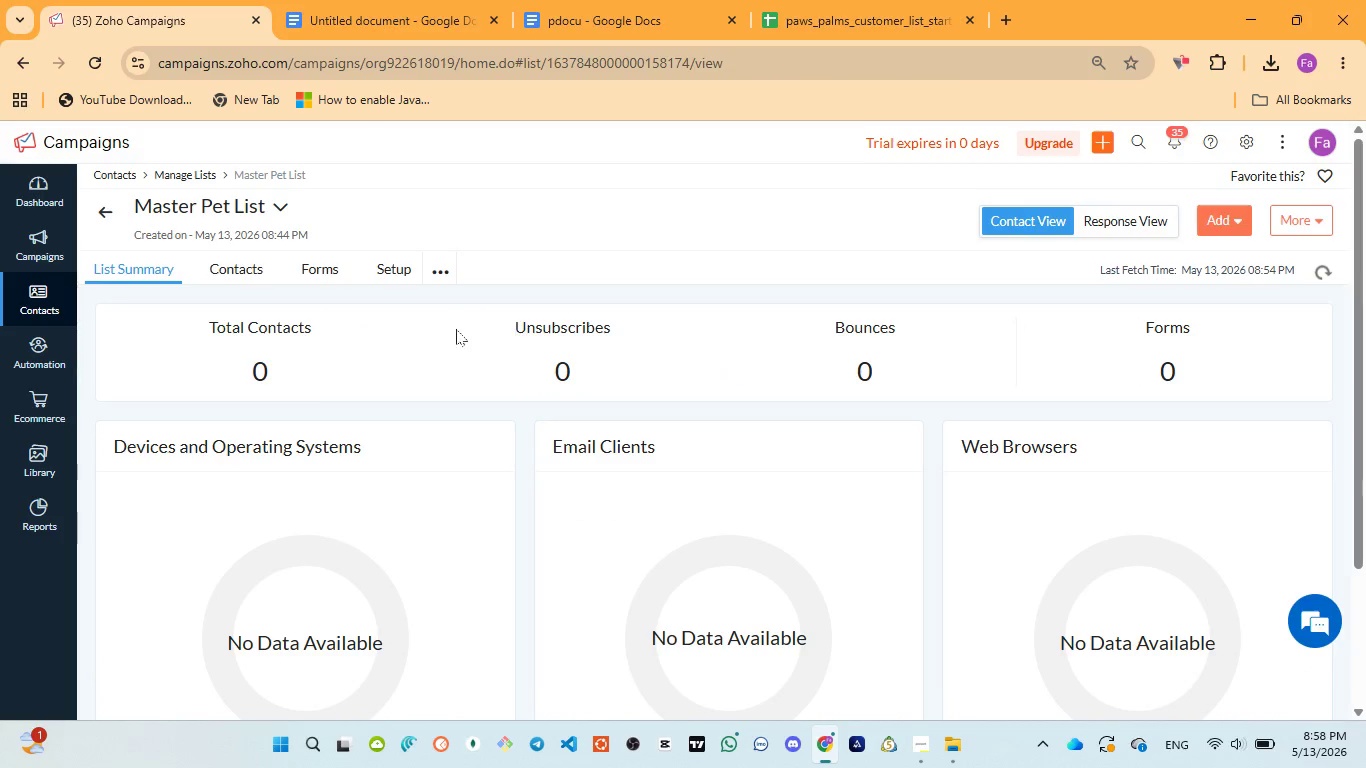 
left_click([241, 272])
 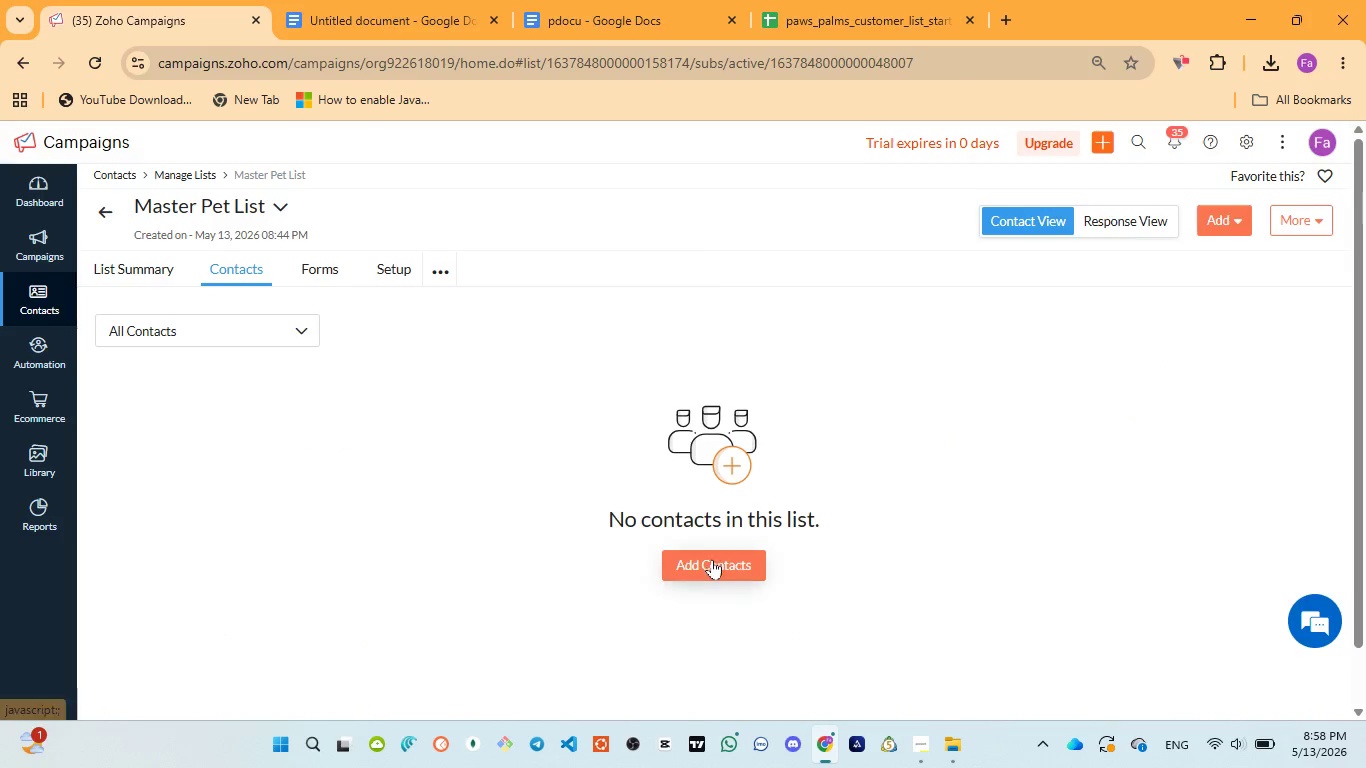 
left_click([910, 13])
 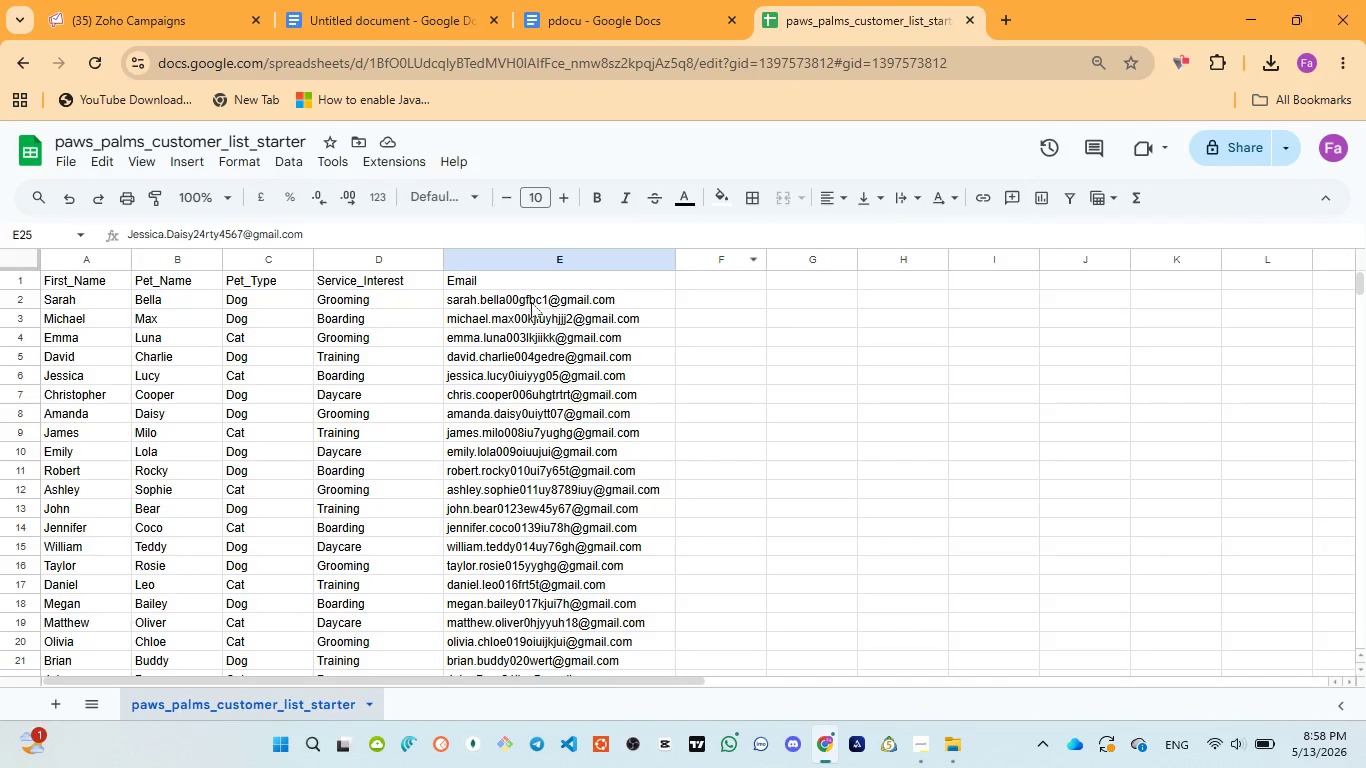 
double_click([531, 301])
 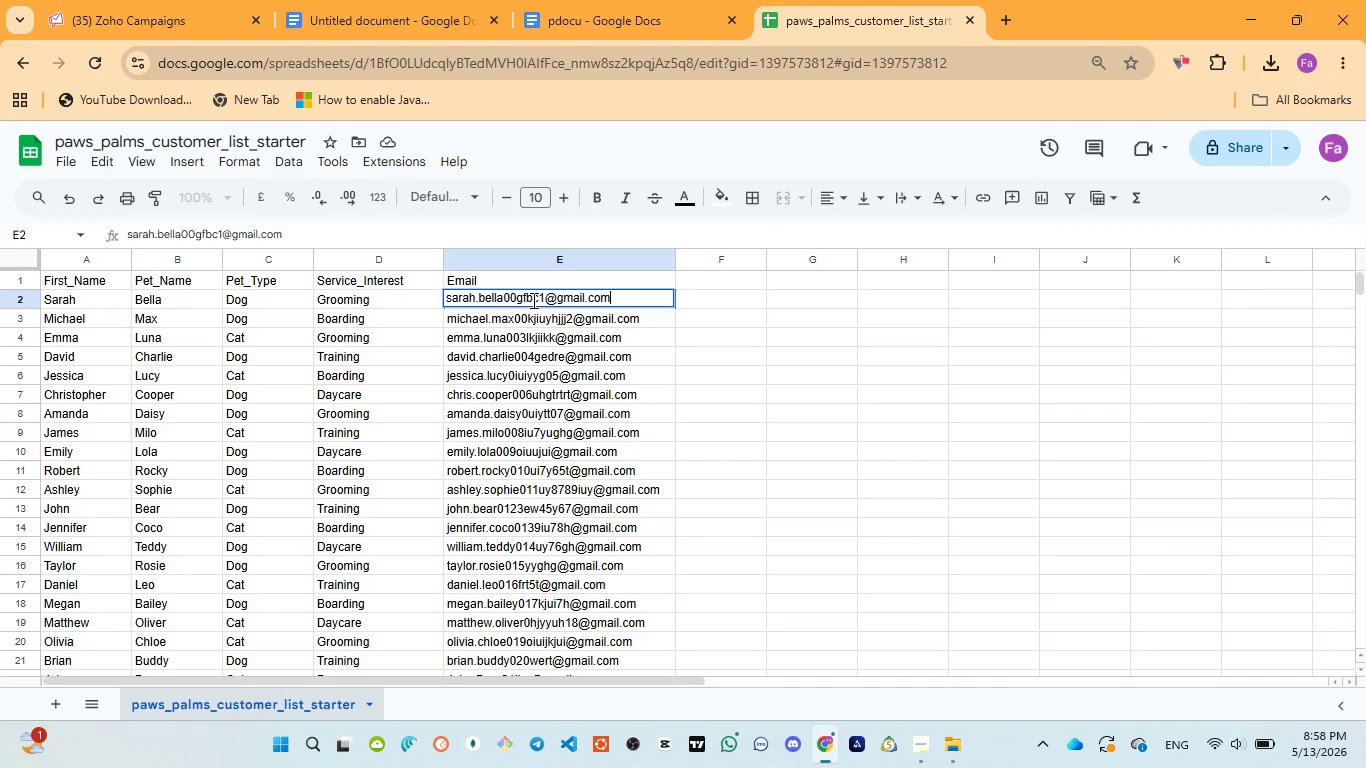 
left_click([532, 300])
 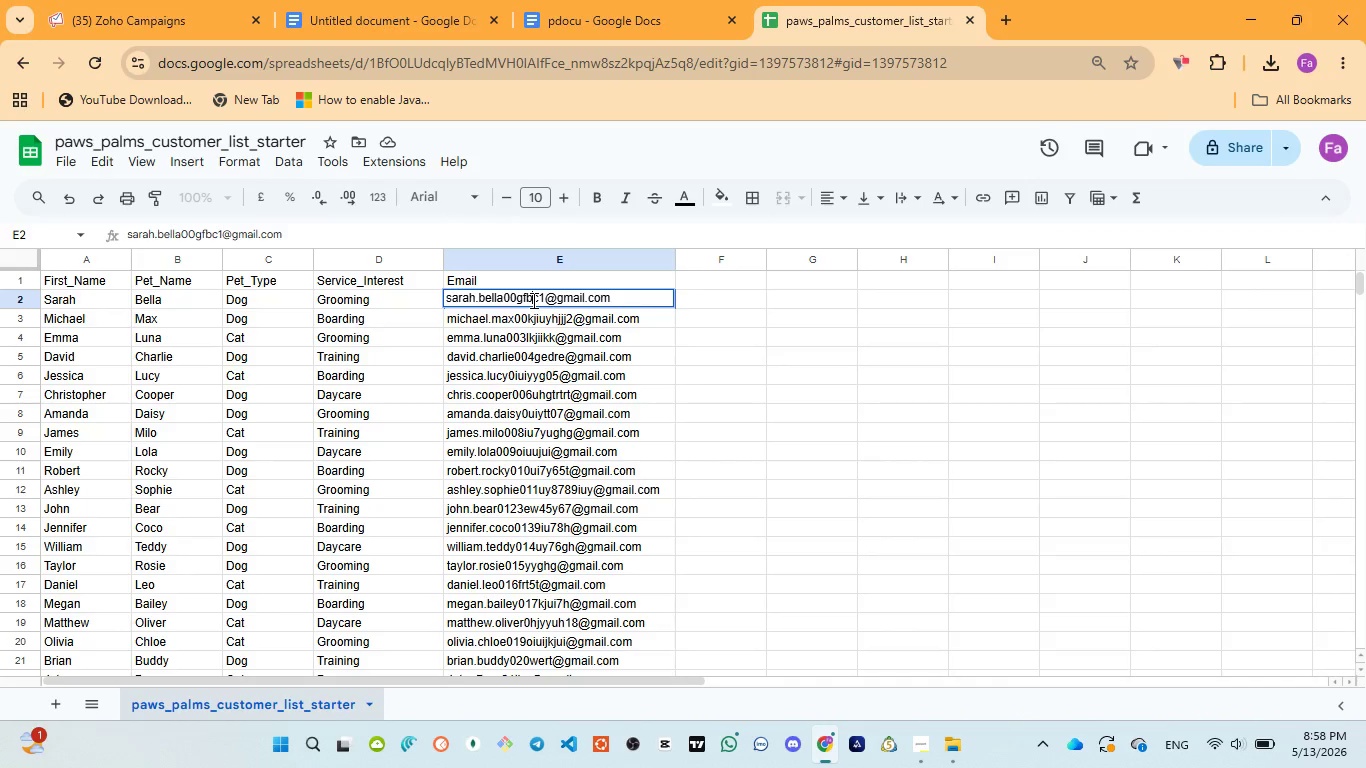 
type(rt)
 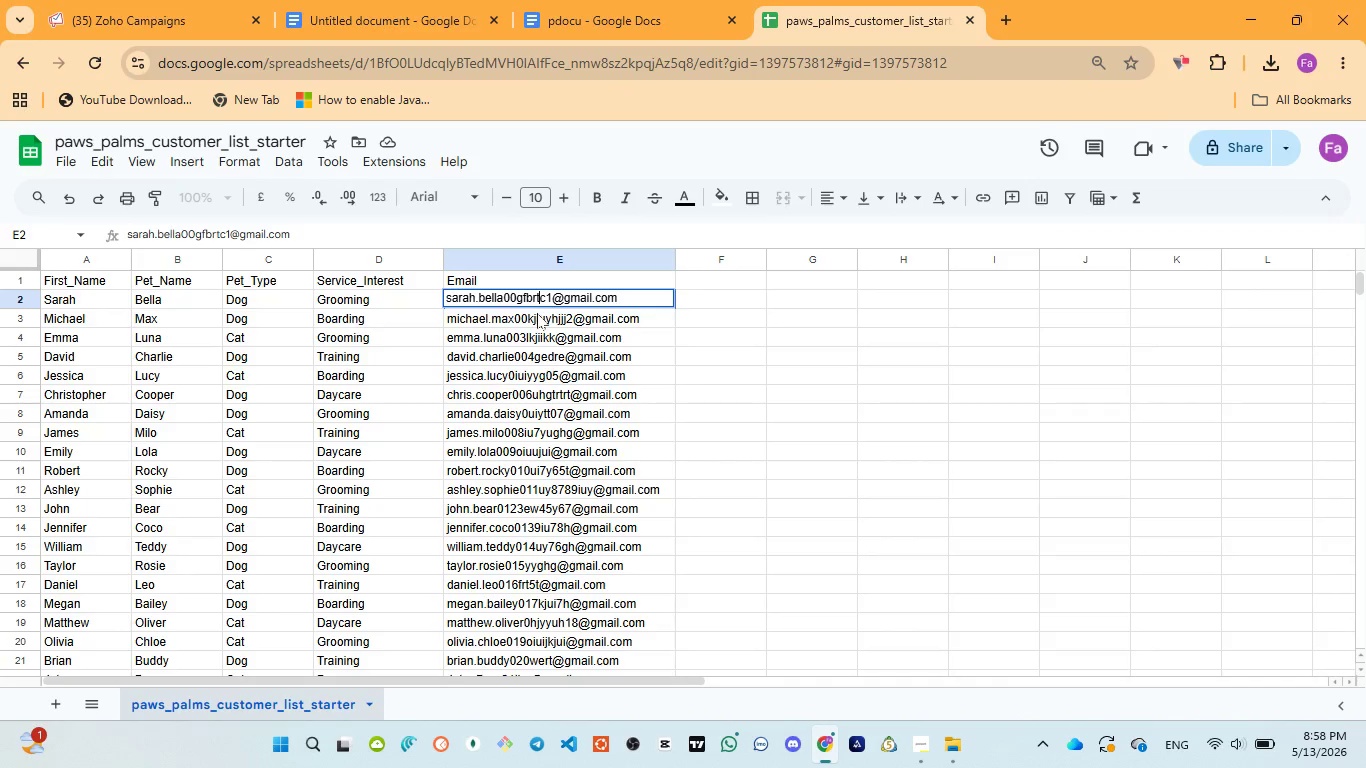 
left_click([537, 313])
 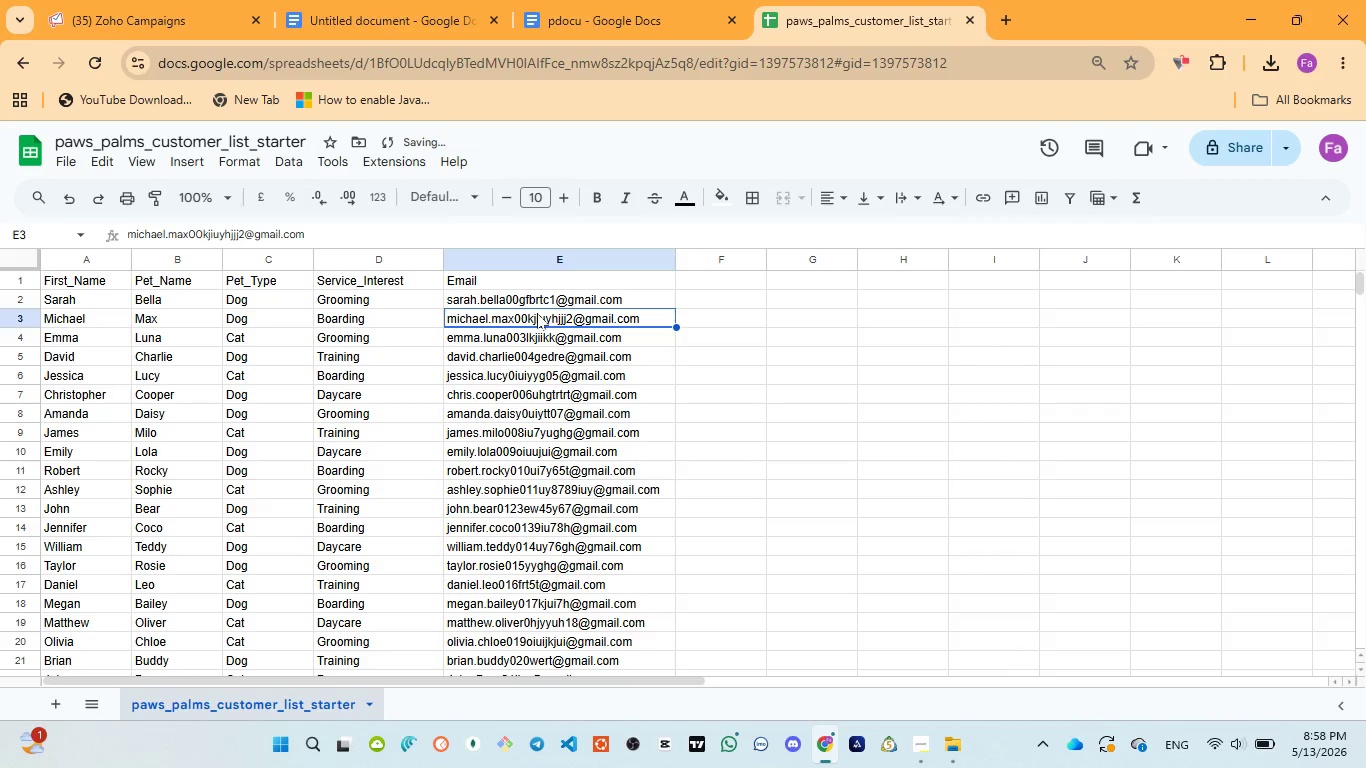 
left_click([537, 313])
 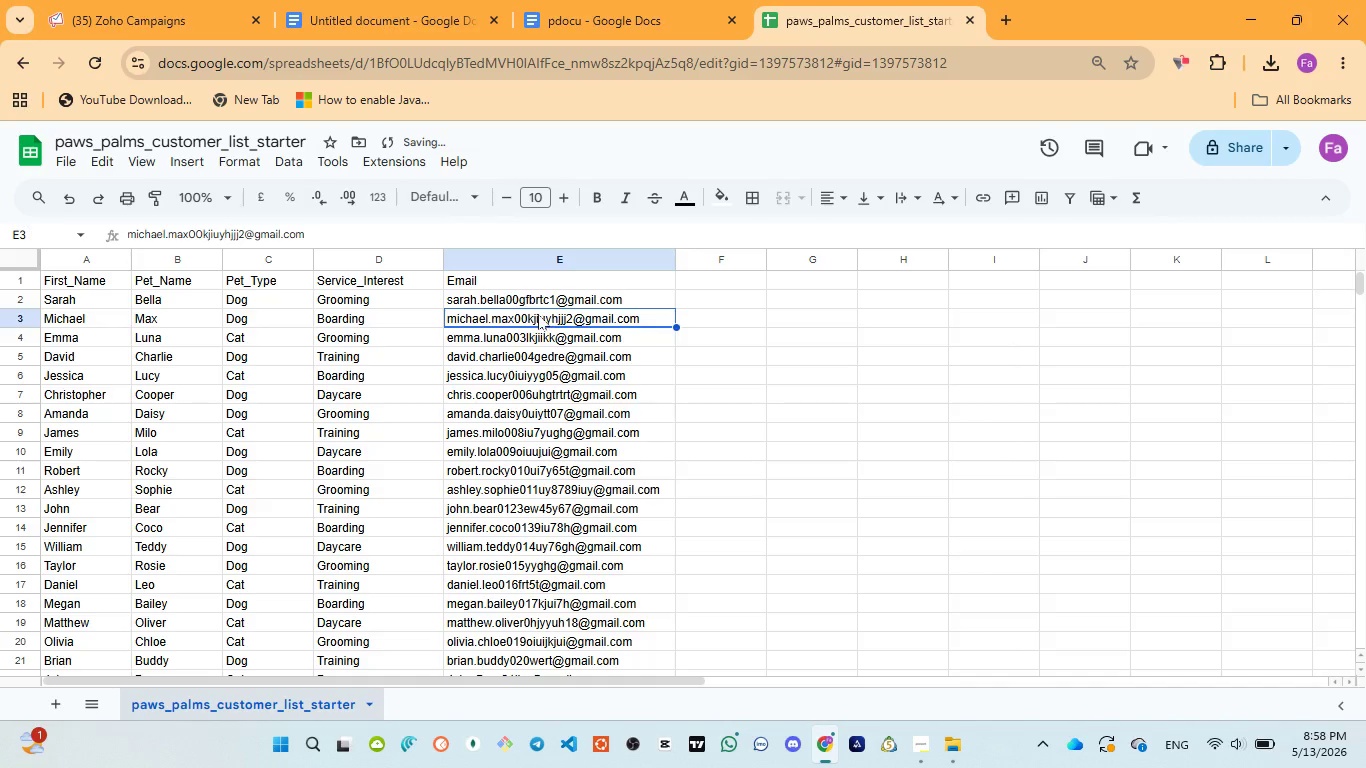 
double_click([538, 314])
 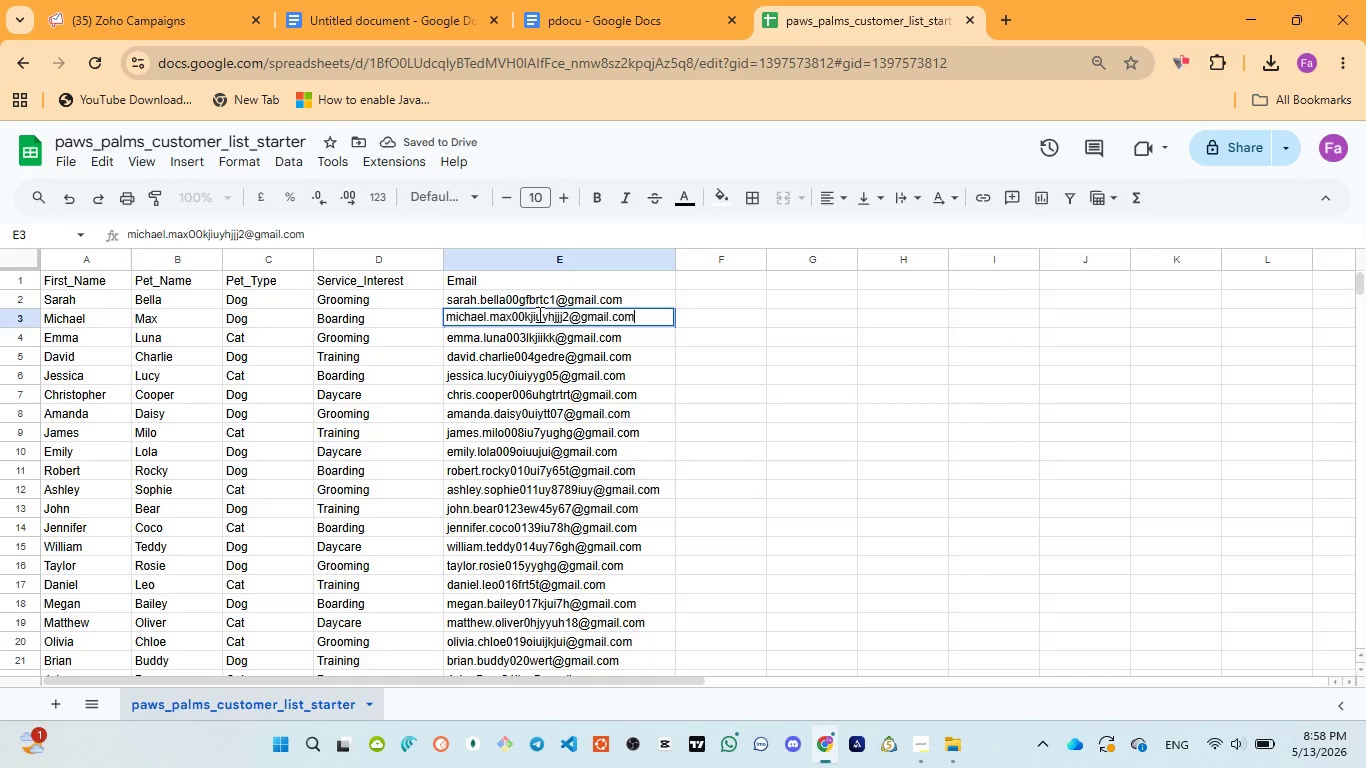 
triple_click([538, 314])
 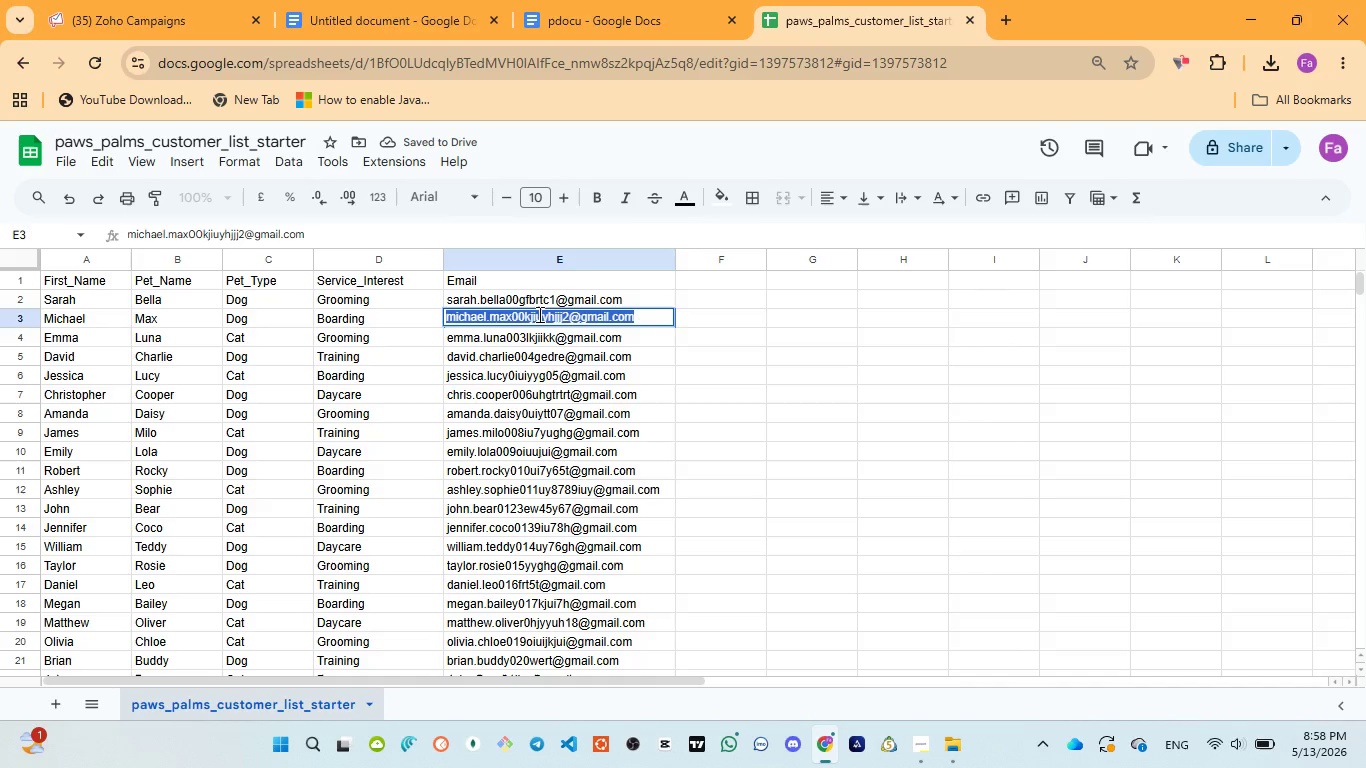 
left_click([538, 314])
 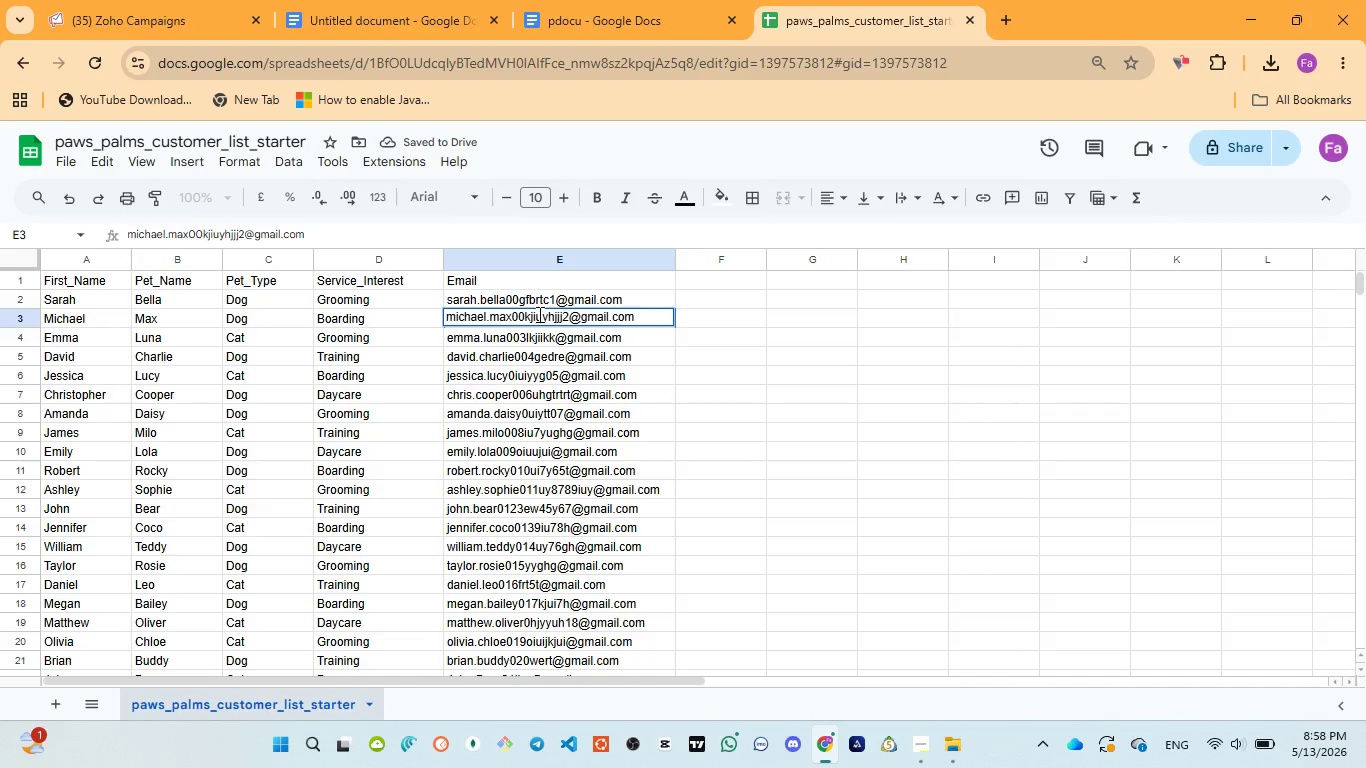 
type(gt)
 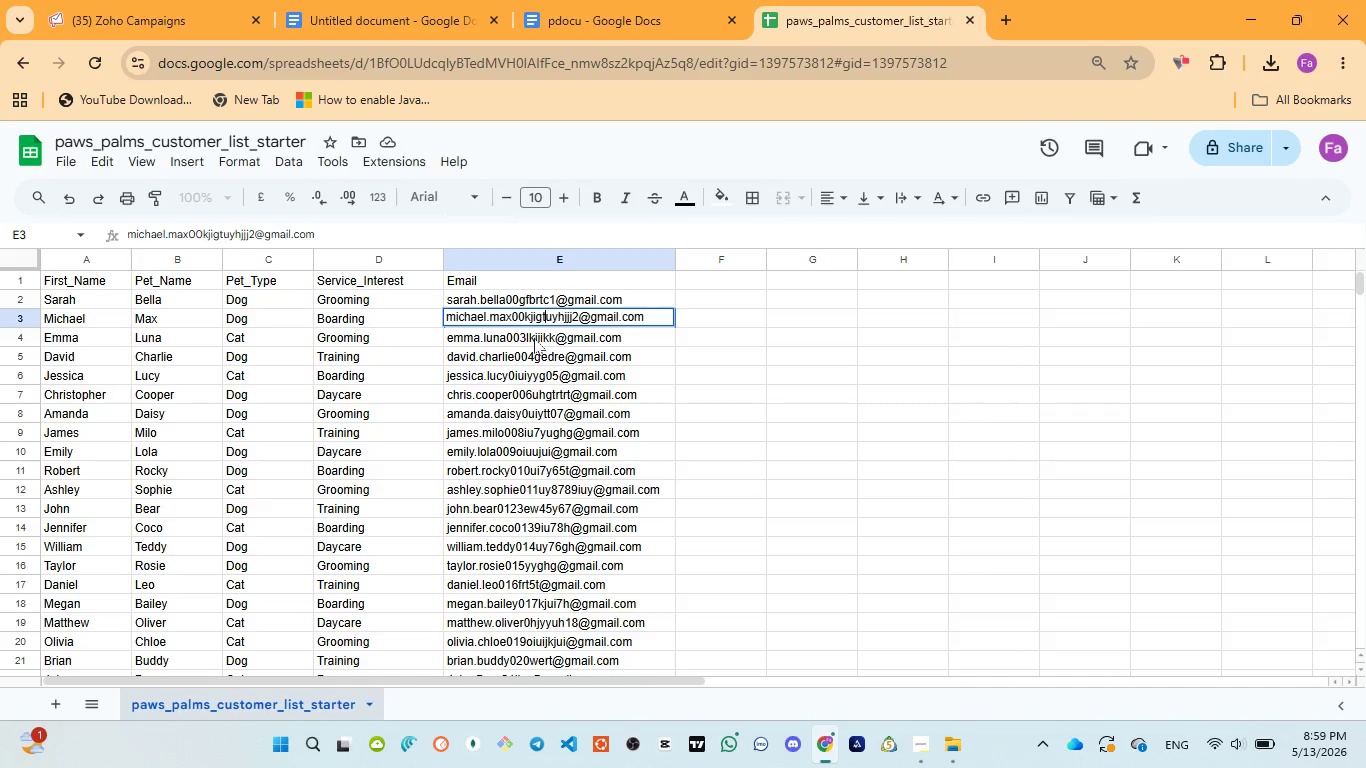 
double_click([534, 338])
 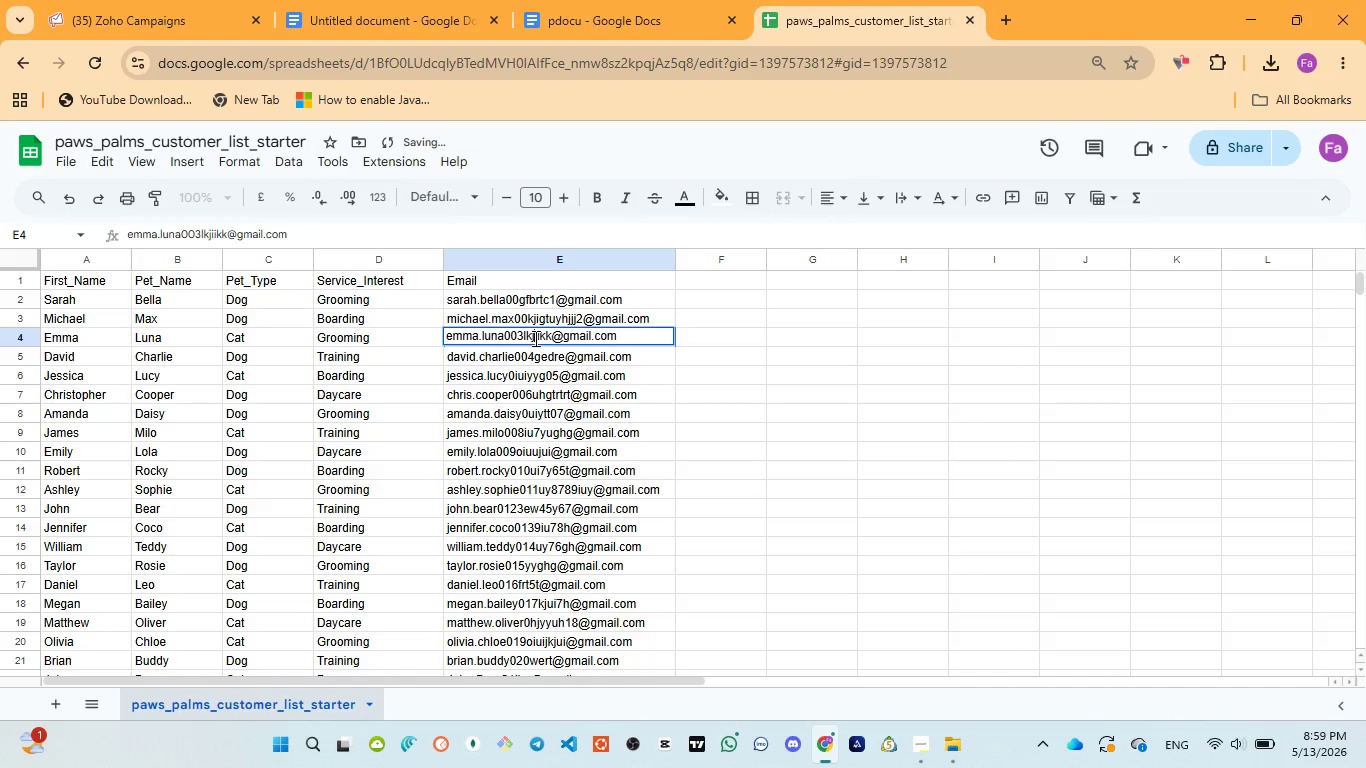 
double_click([534, 338])
 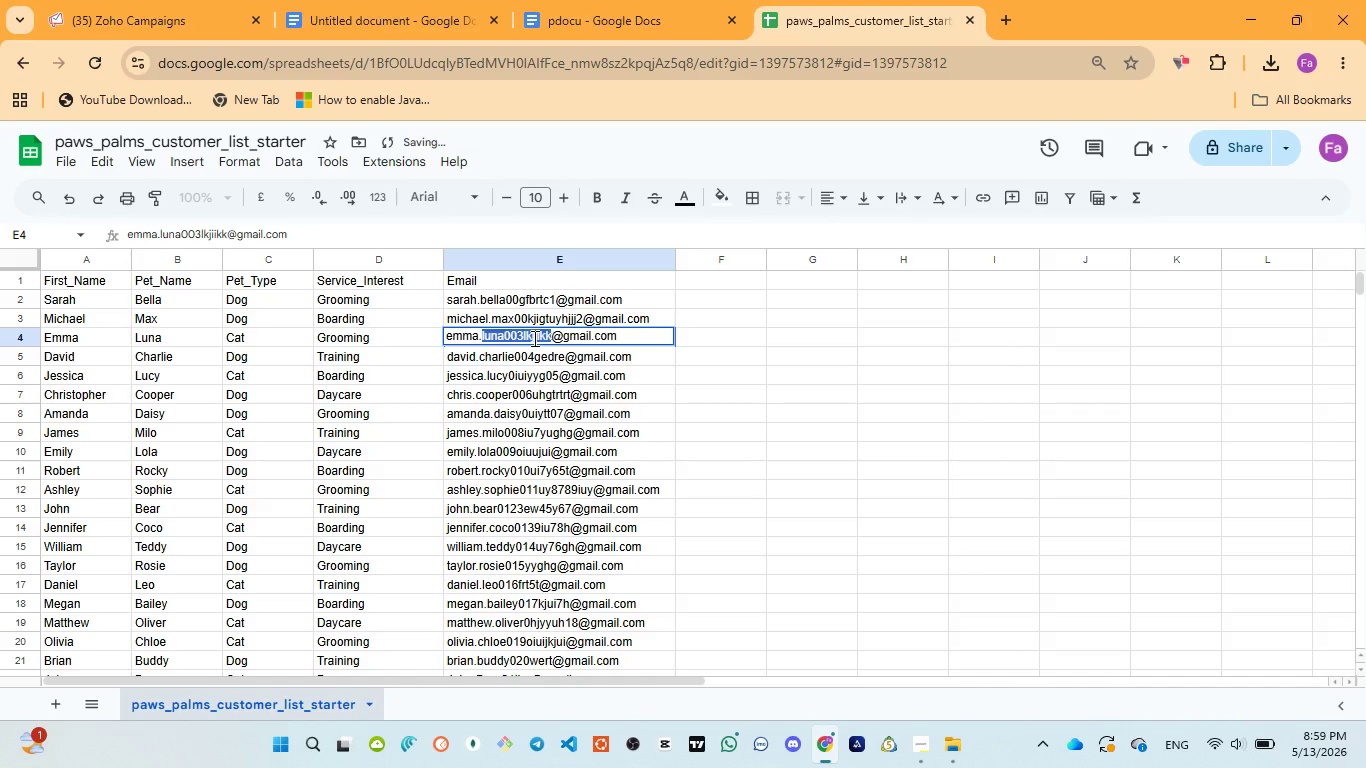 
left_click([533, 338])
 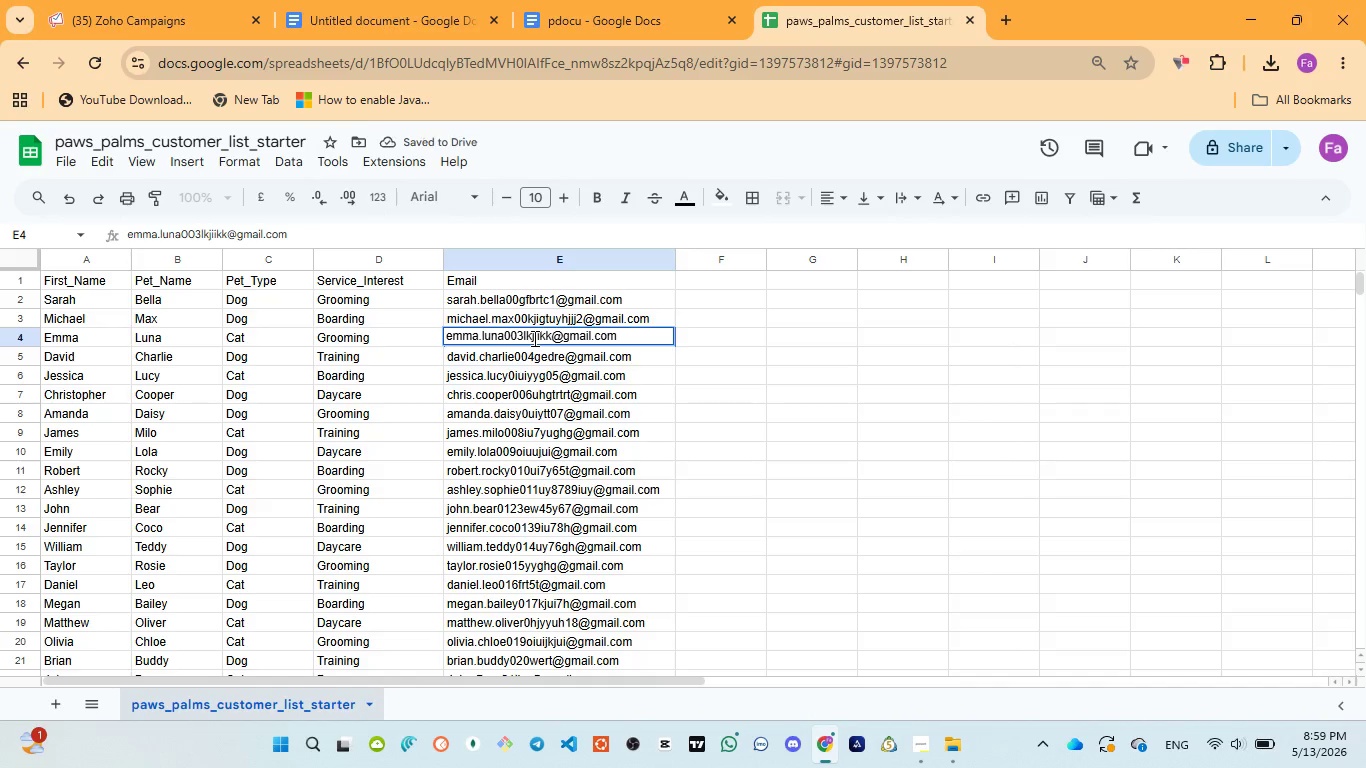 
type(bgu)
 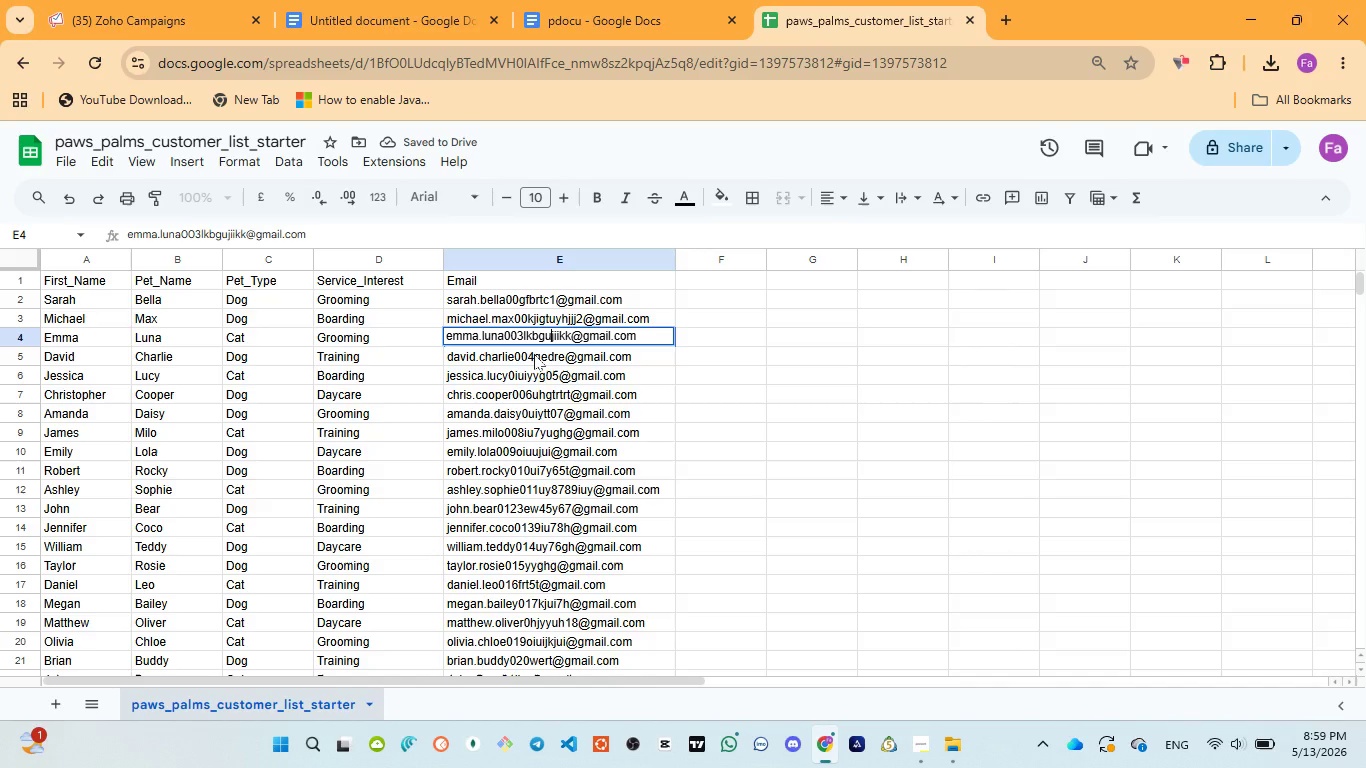 
left_click([534, 354])
 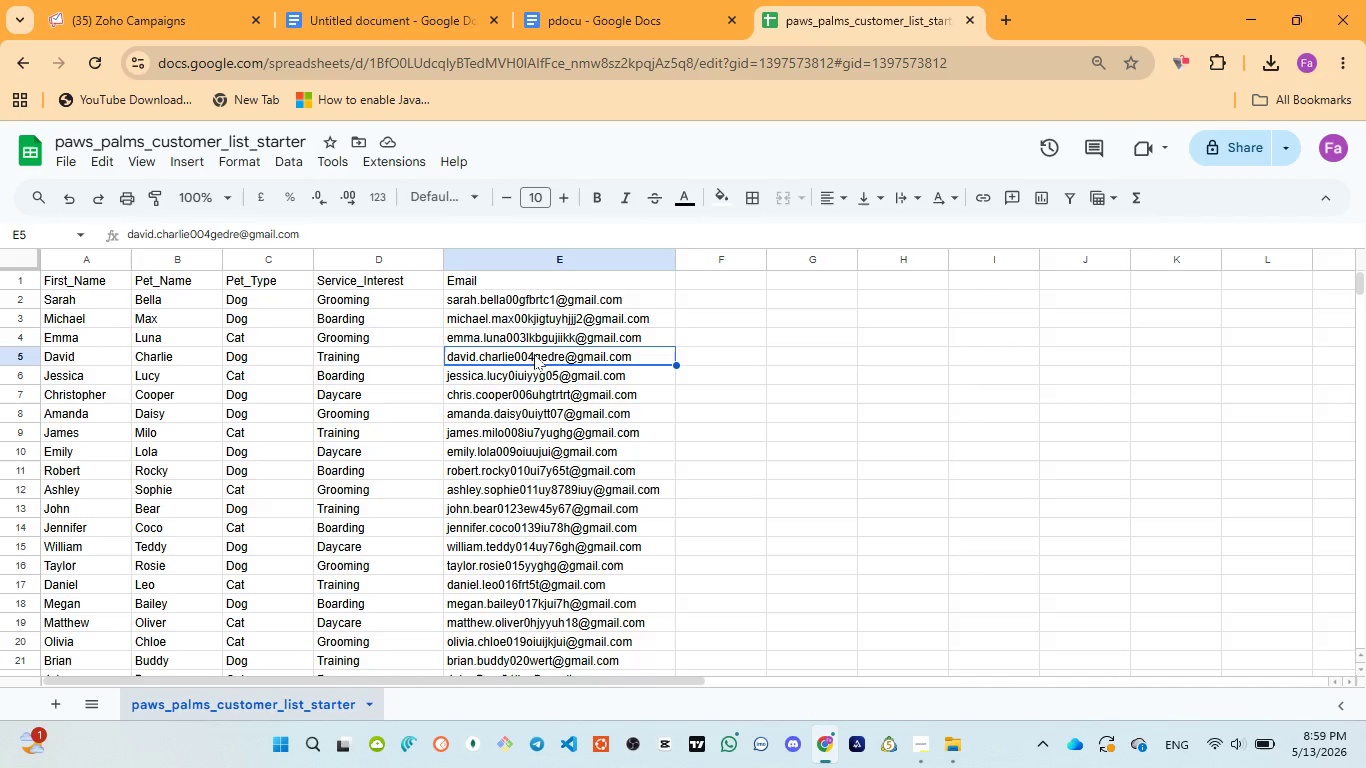 
wait(31.81)
 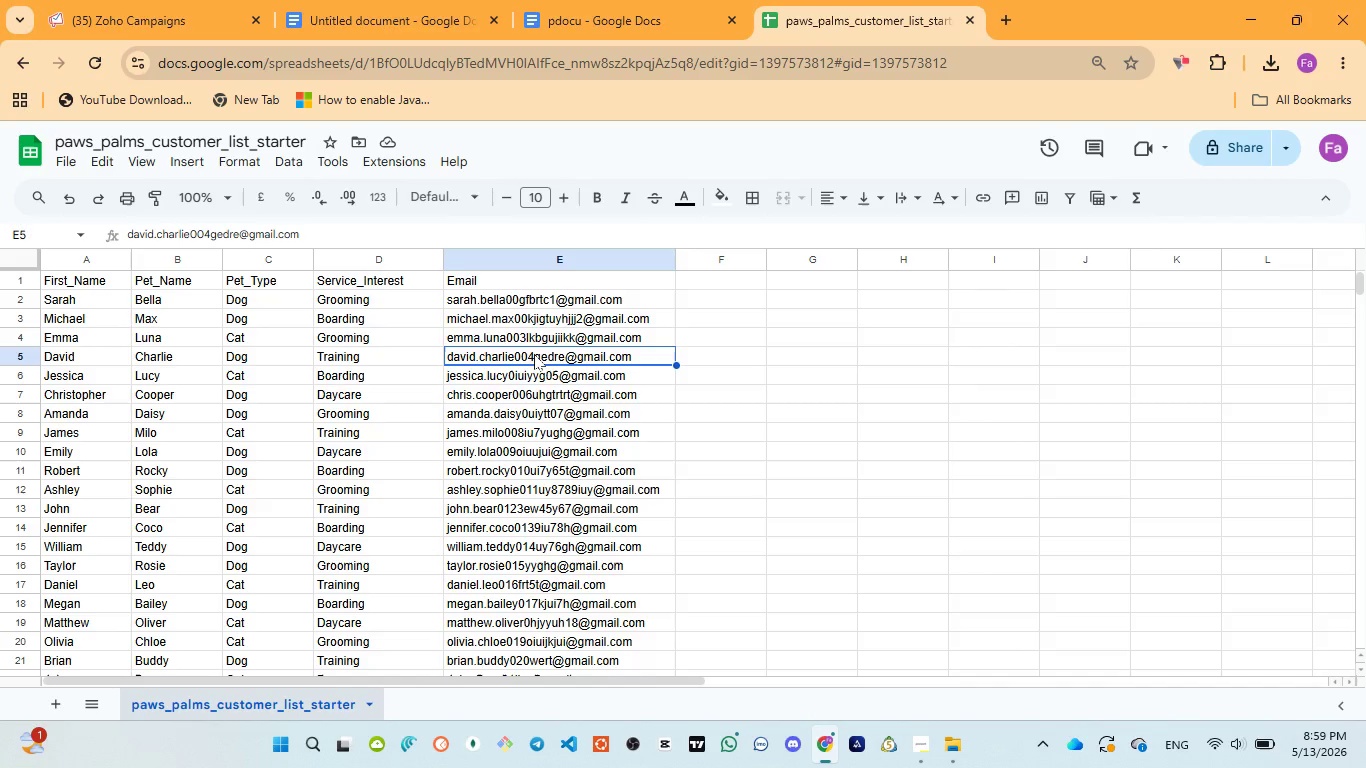 
double_click([543, 354])
 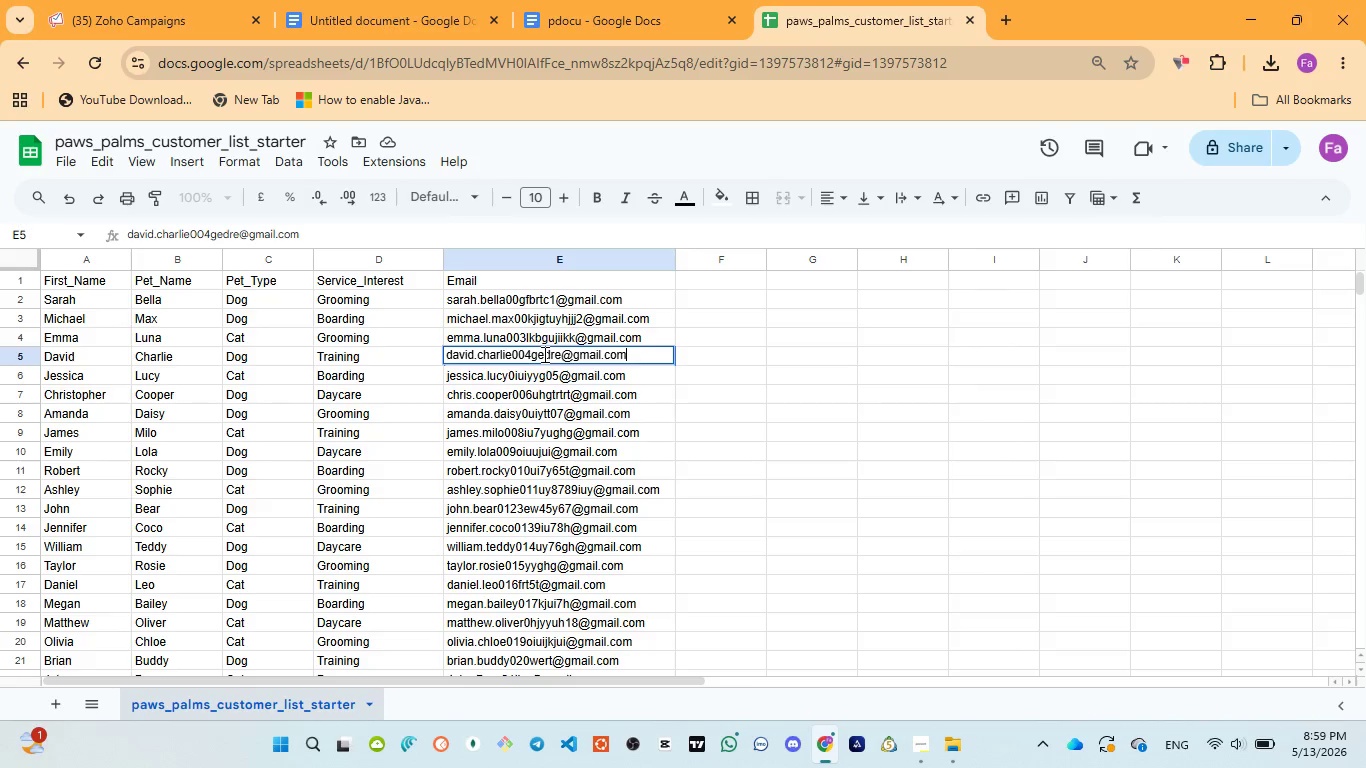 
left_click([543, 354])
 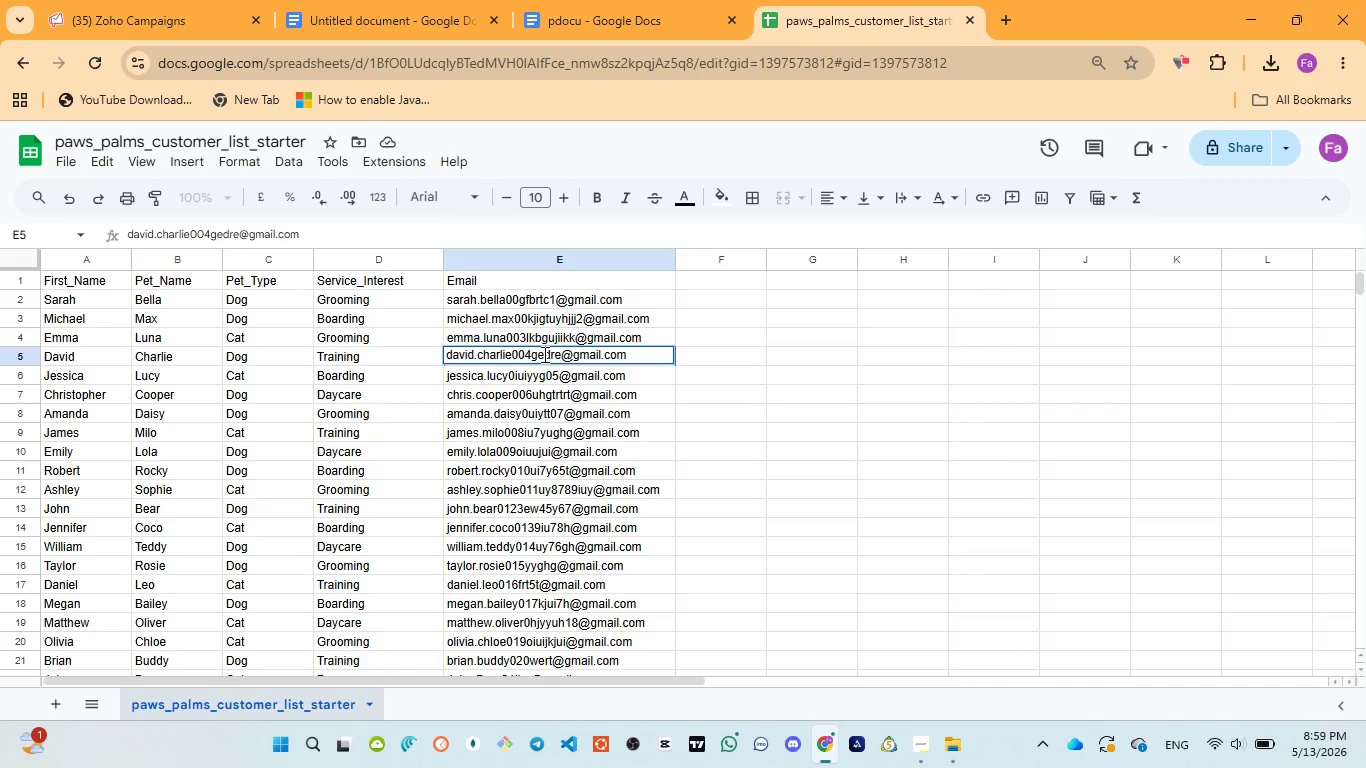 
type(yg)
 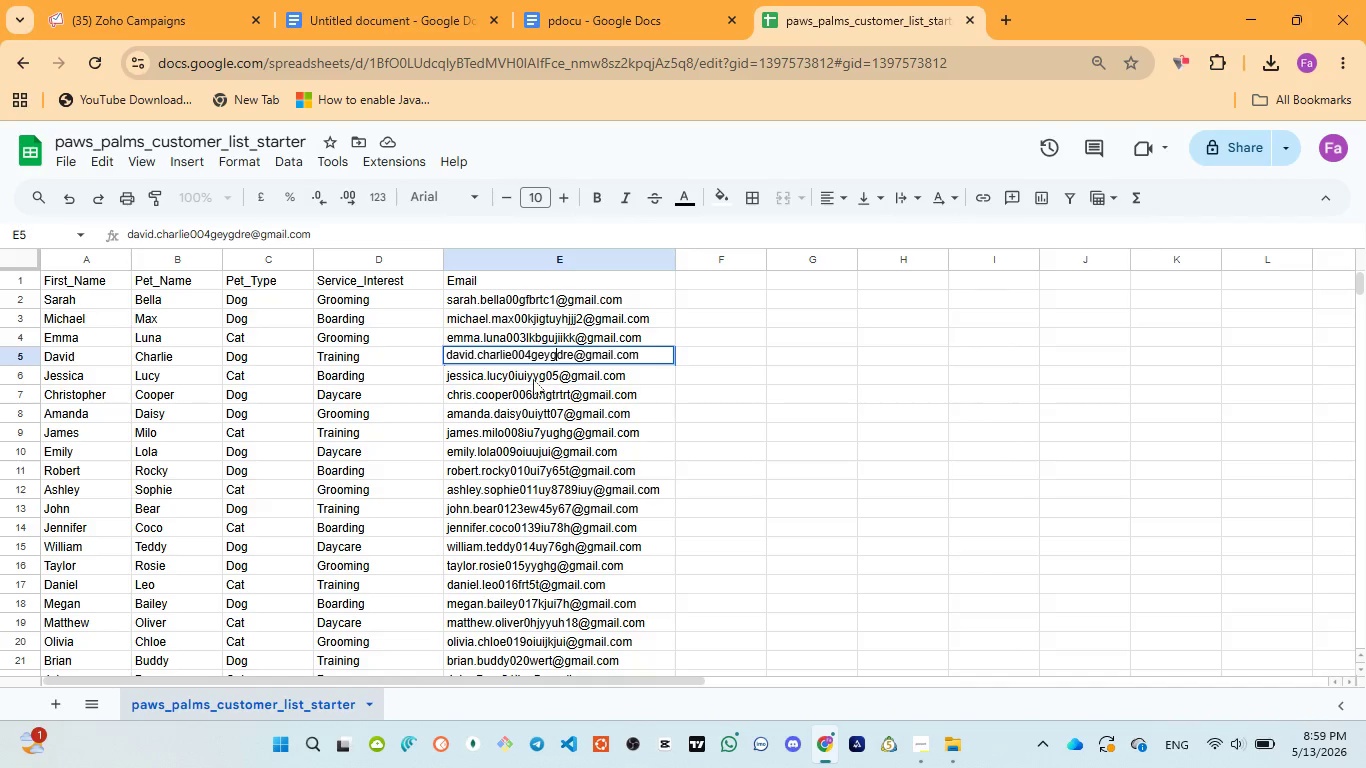 
double_click([533, 379])
 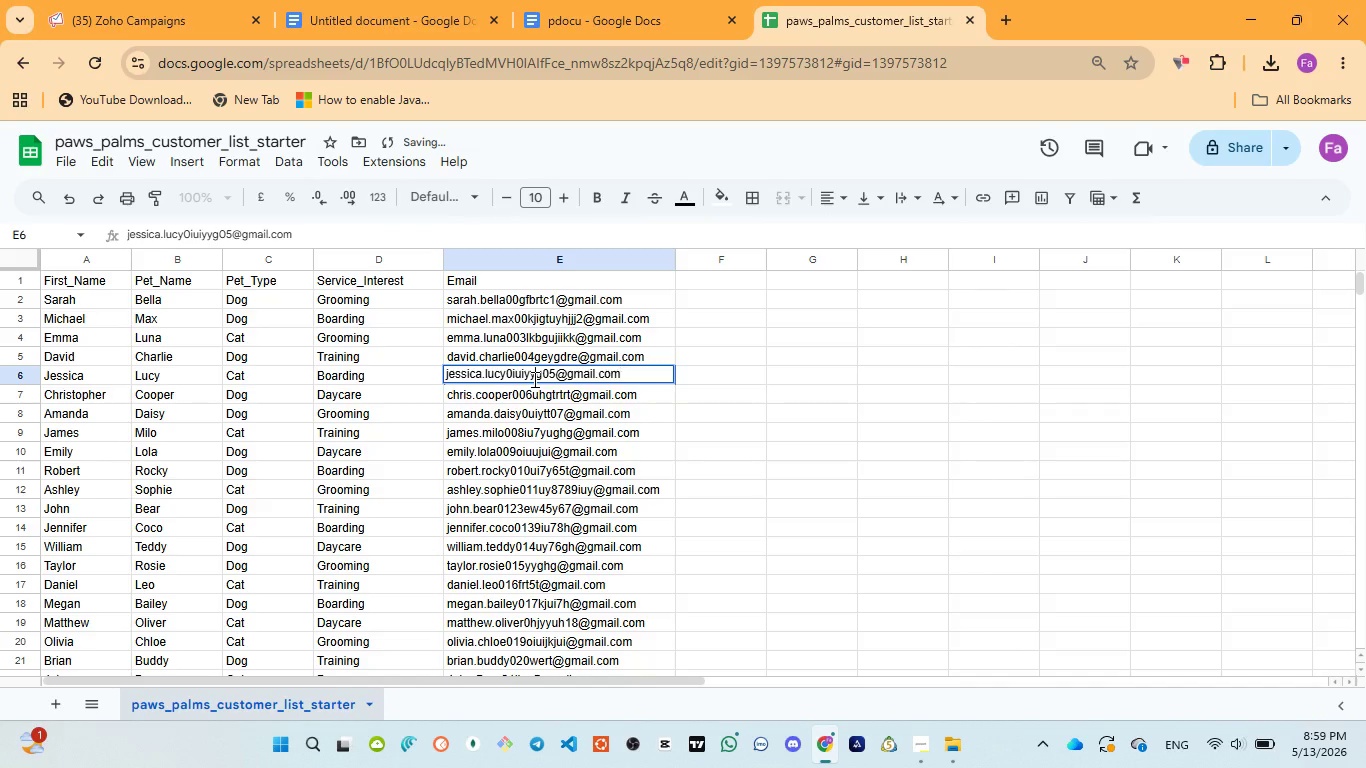 
double_click([533, 379])
 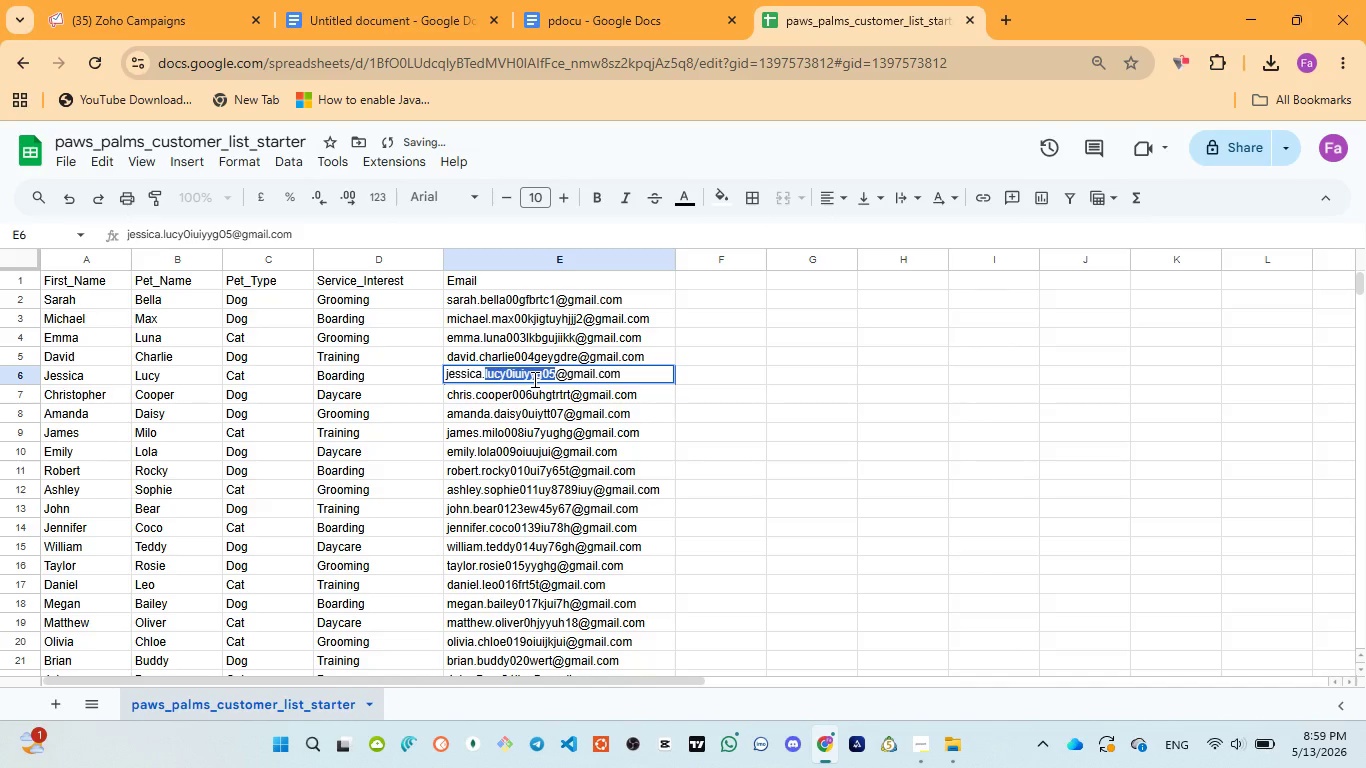 
left_click([533, 379])
 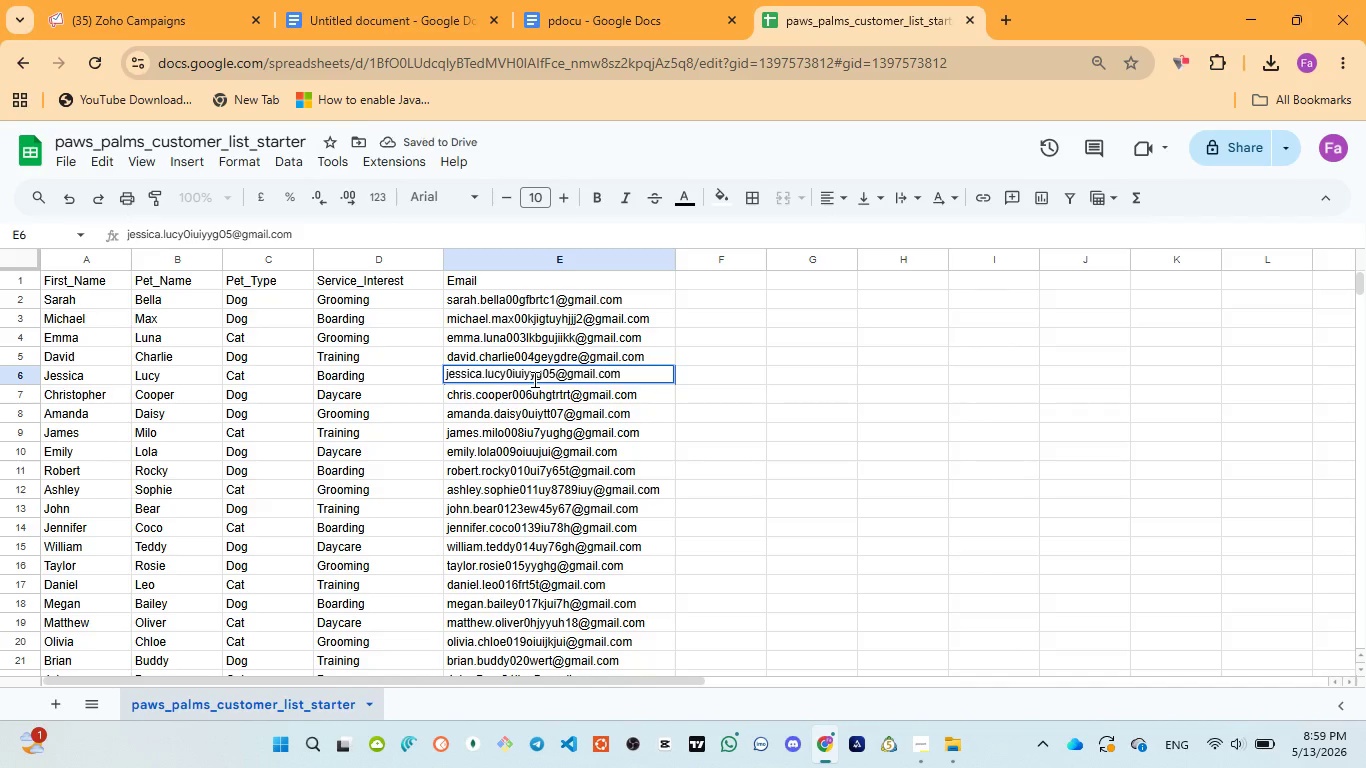 
type(huy)
 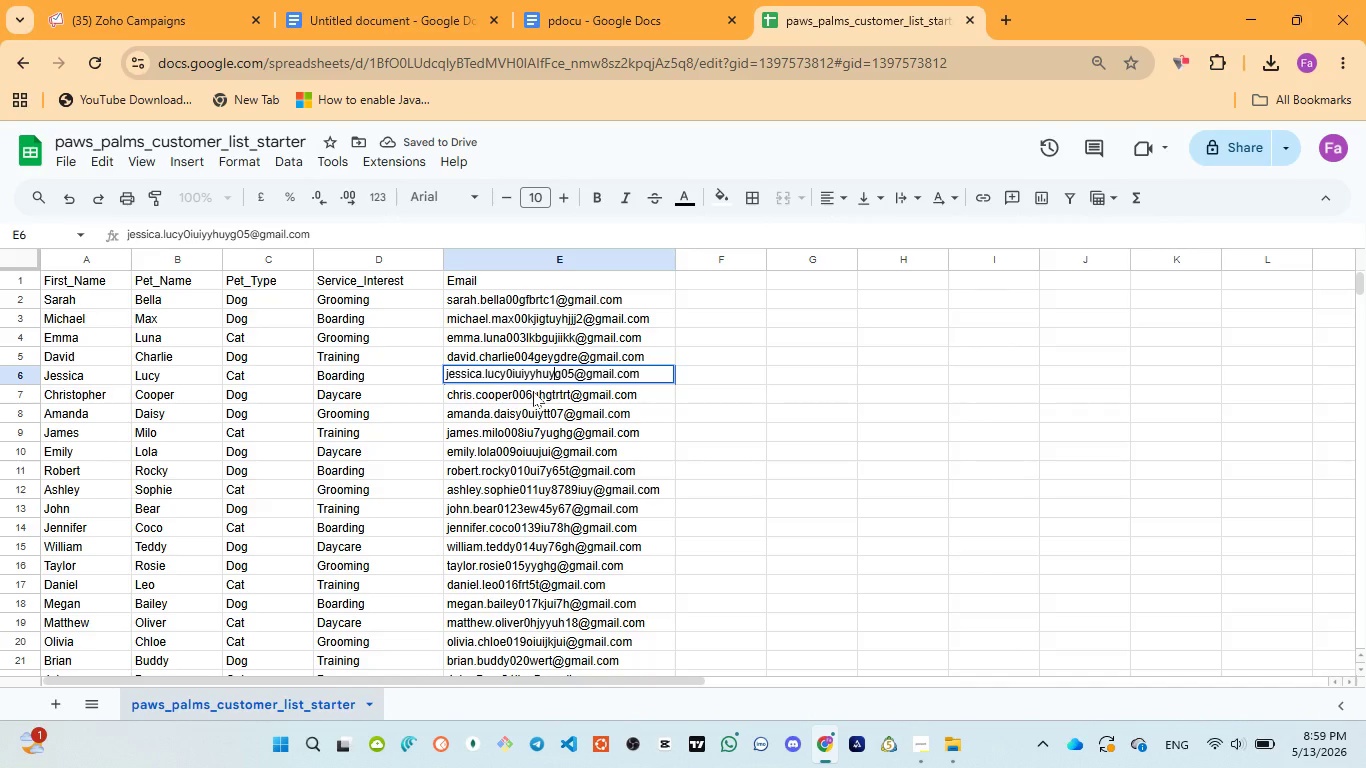 
double_click([533, 391])
 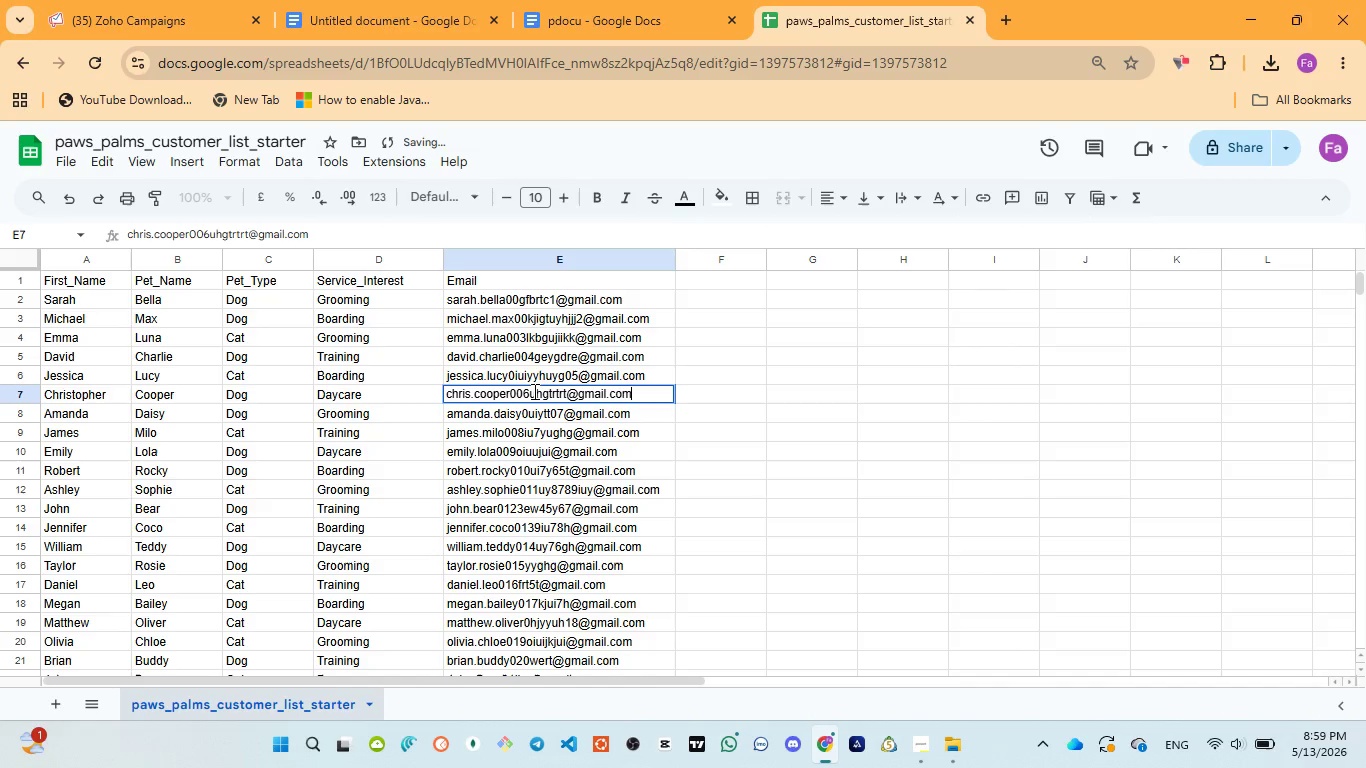 
left_click([533, 391])
 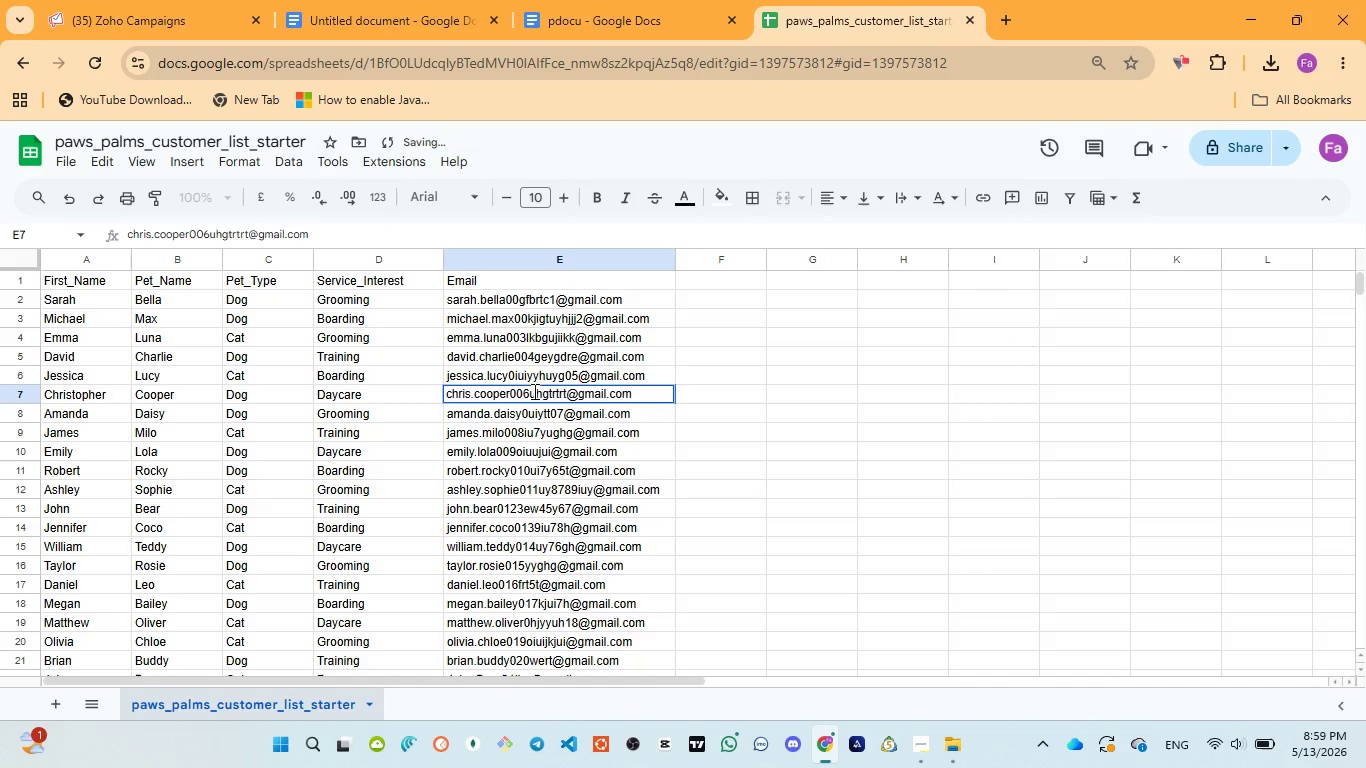 
type(hgyt)
 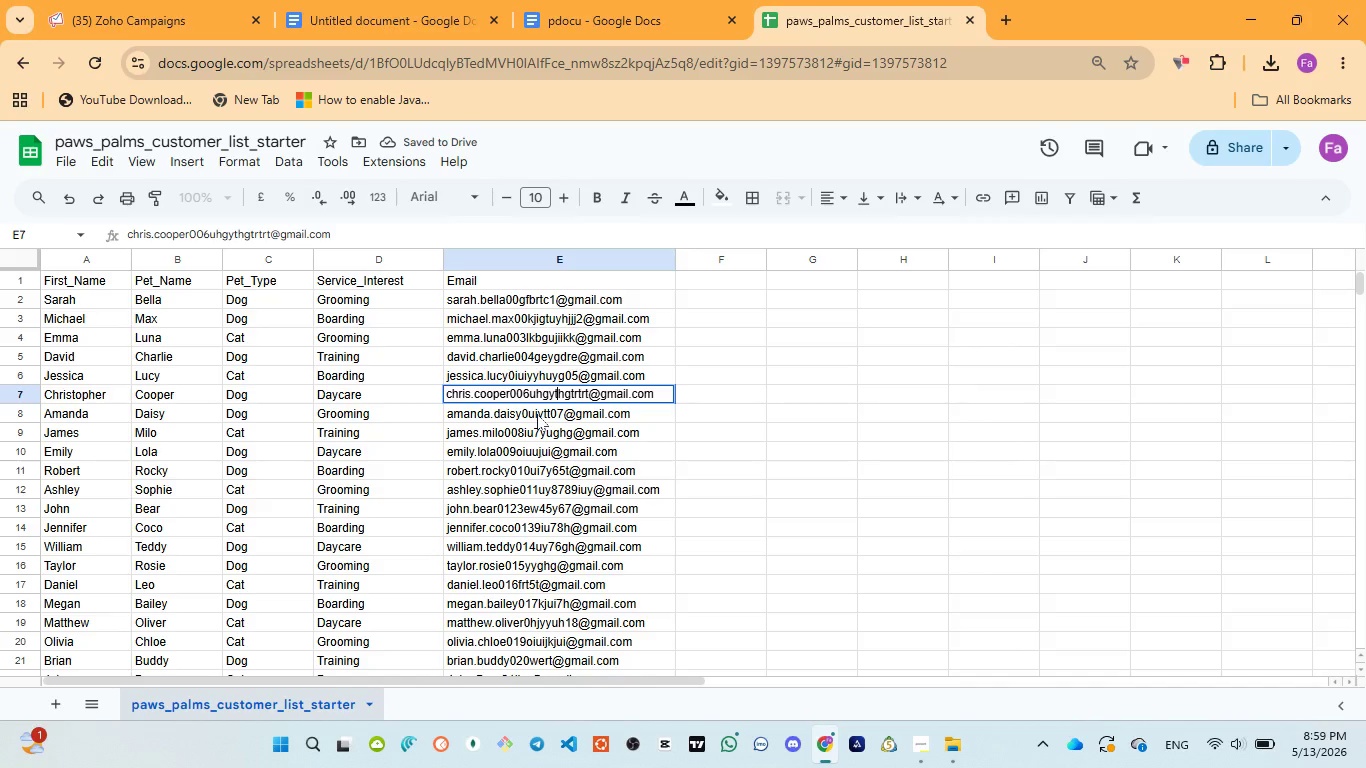 
double_click([537, 414])
 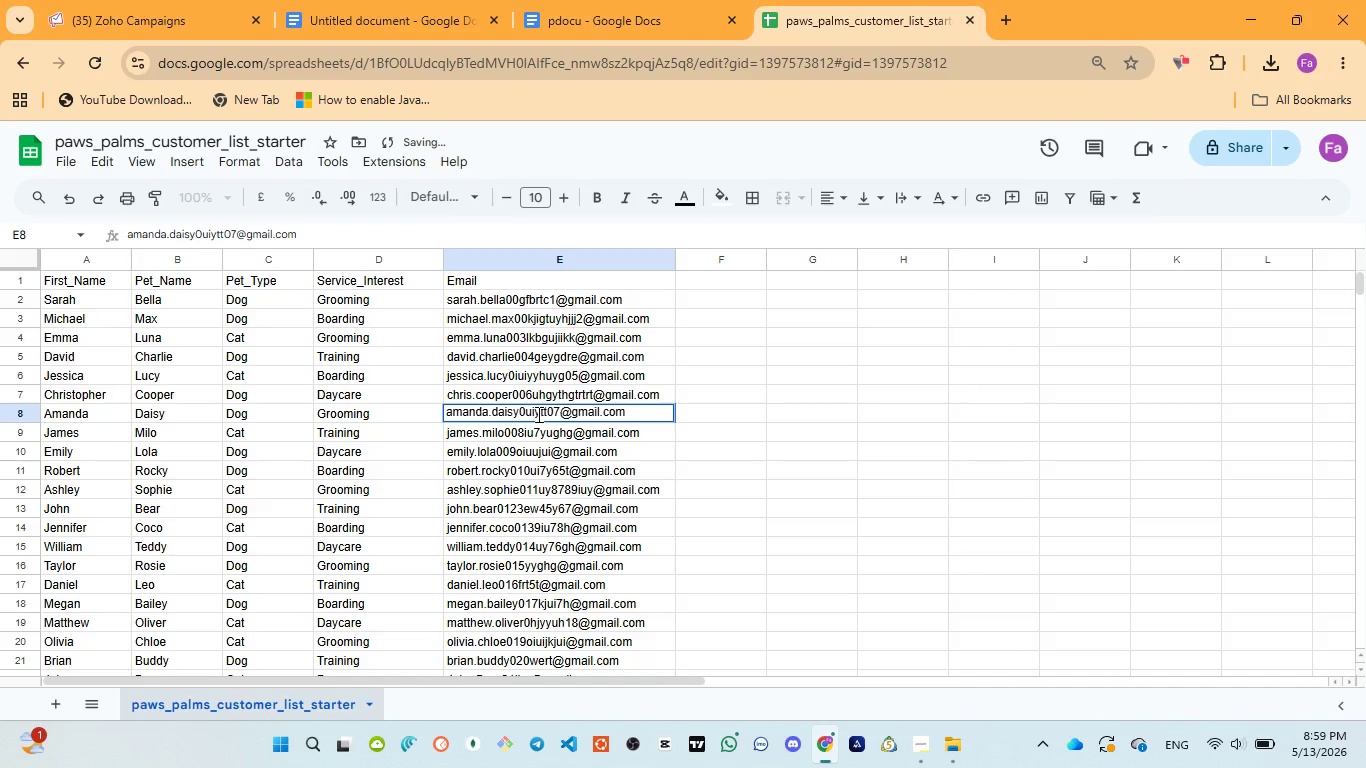 
left_click([537, 414])
 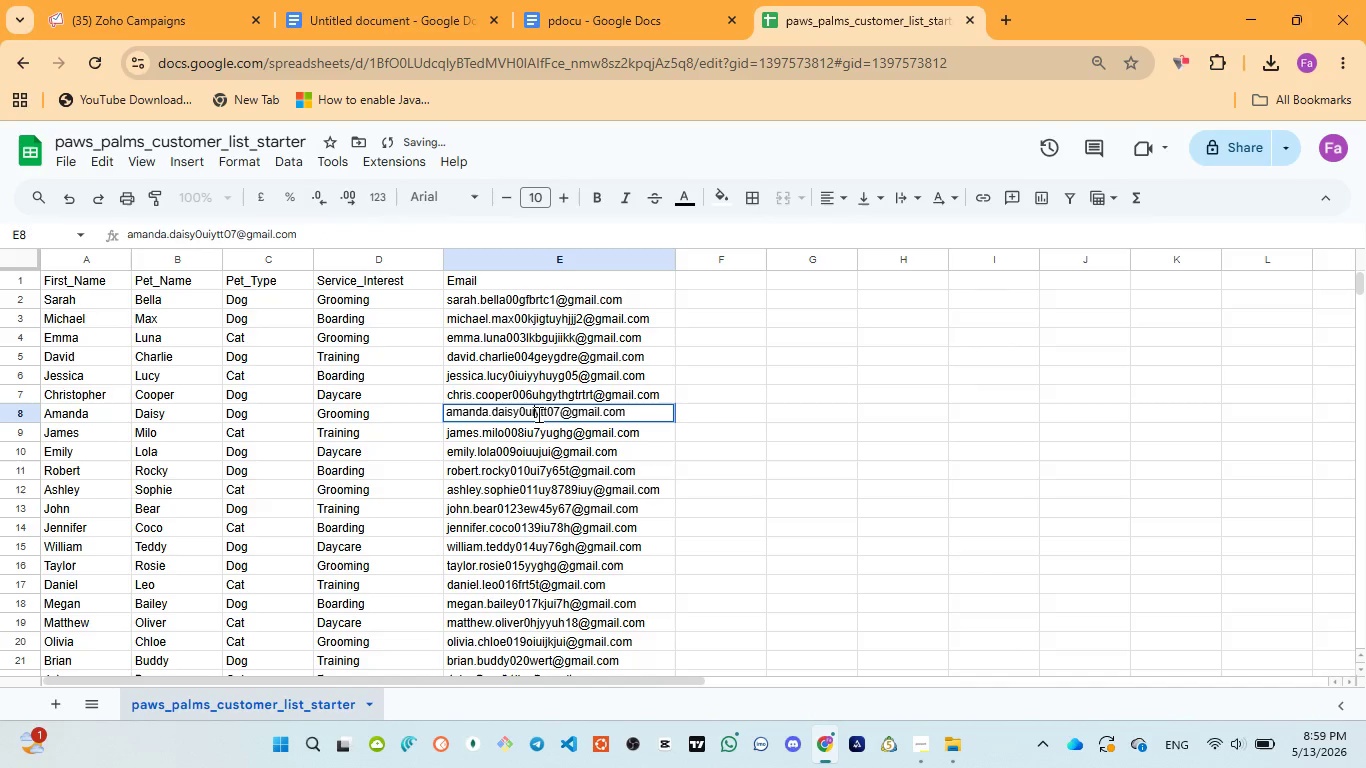 
type(nht)
 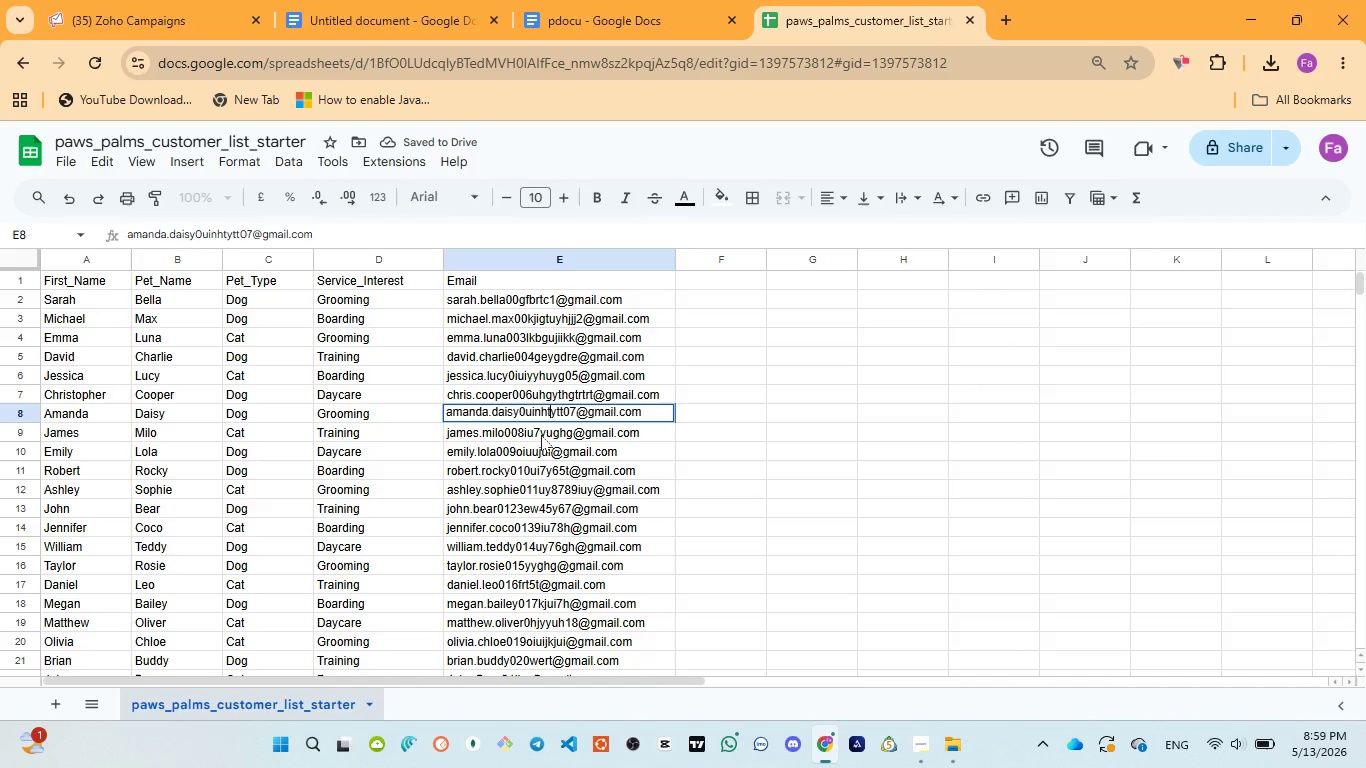 
double_click([541, 435])
 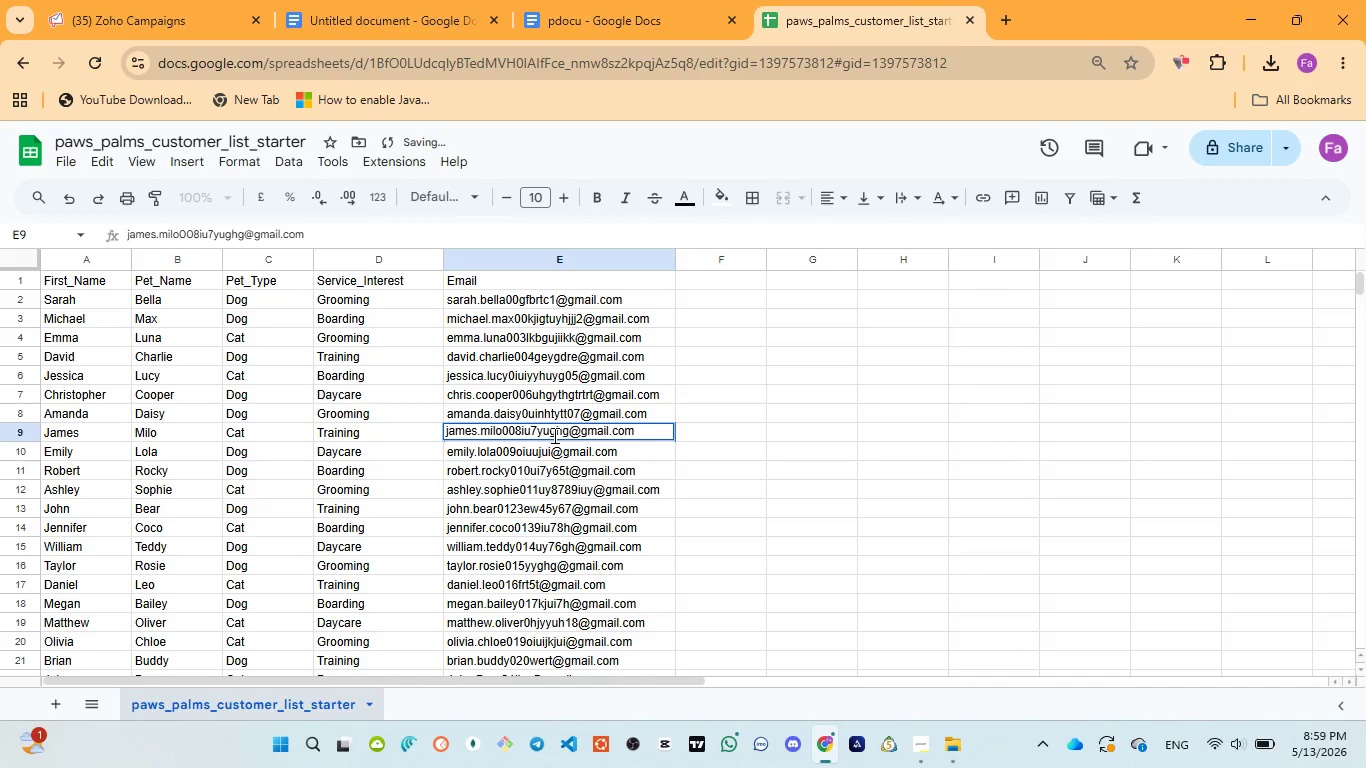 
left_click([553, 435])
 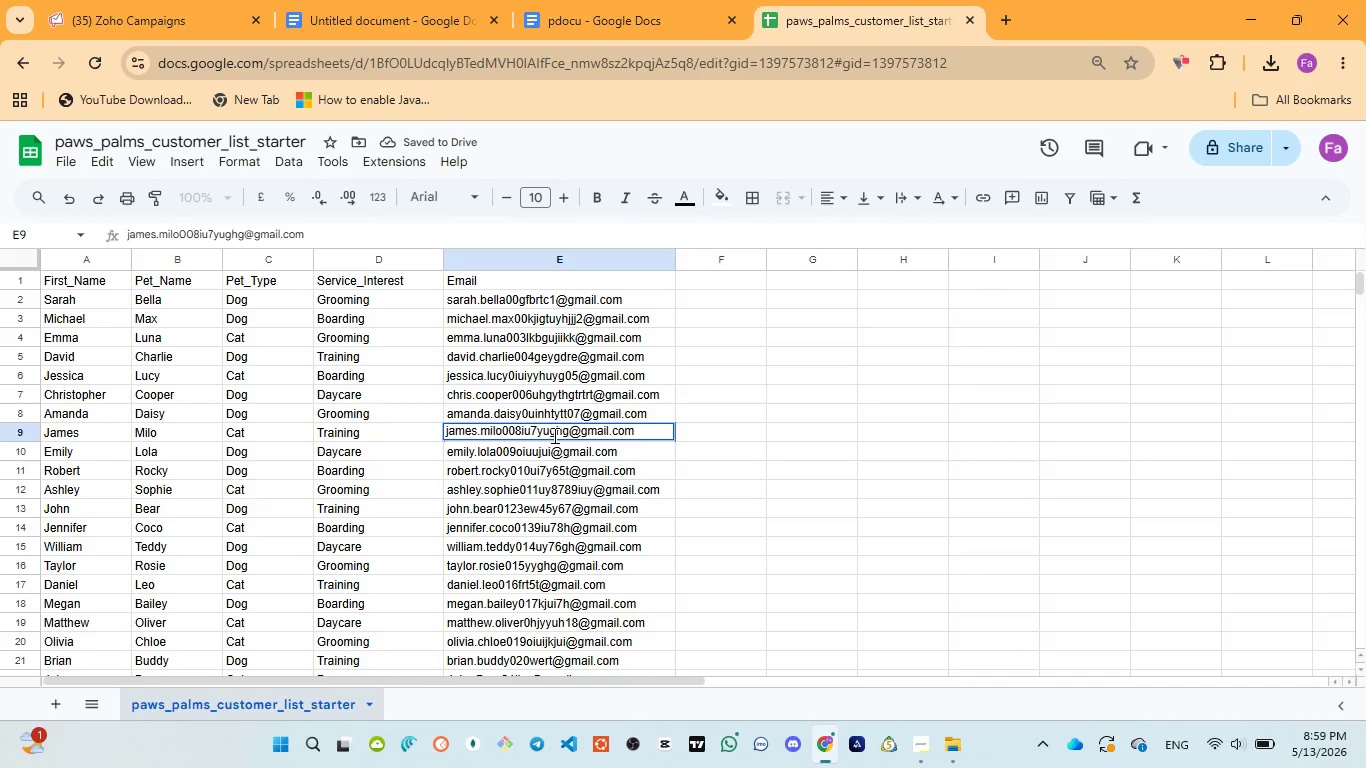 
type(niuy)
 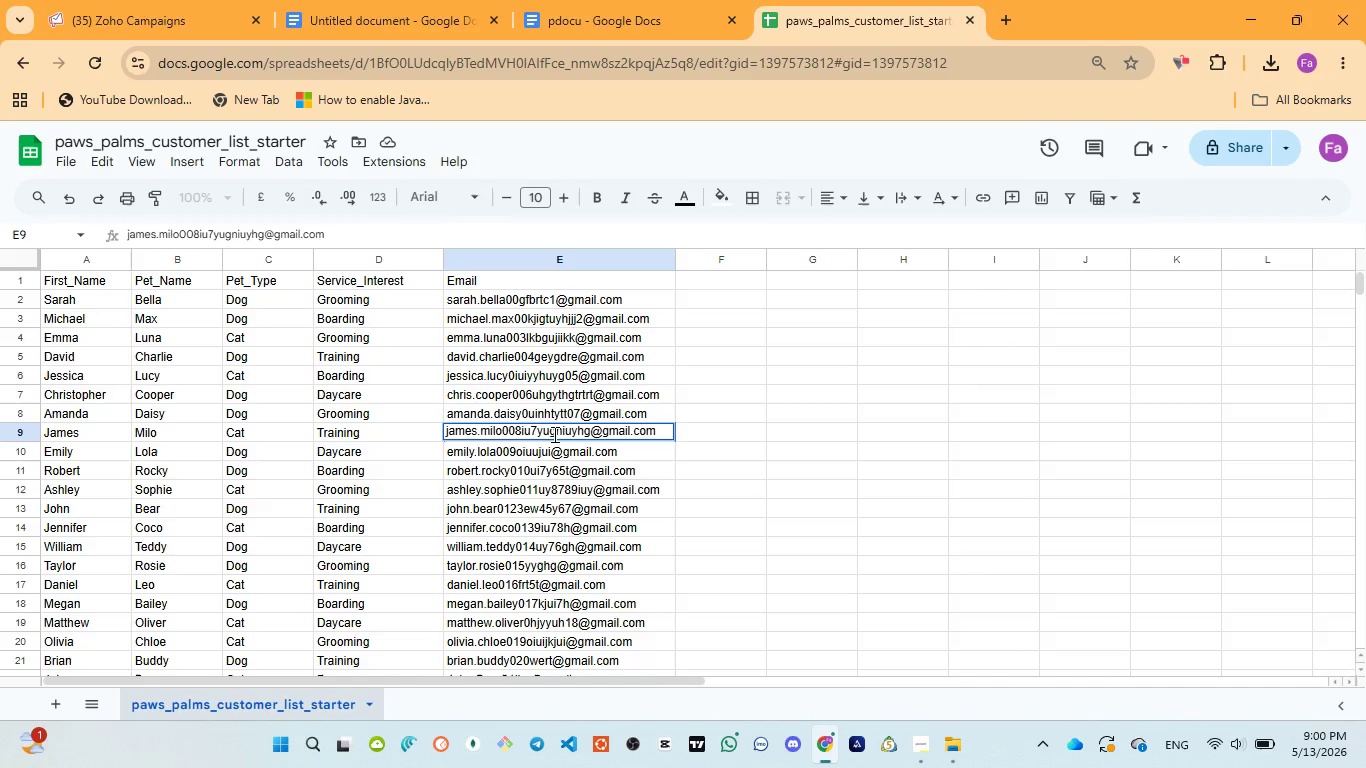 
wait(20.53)
 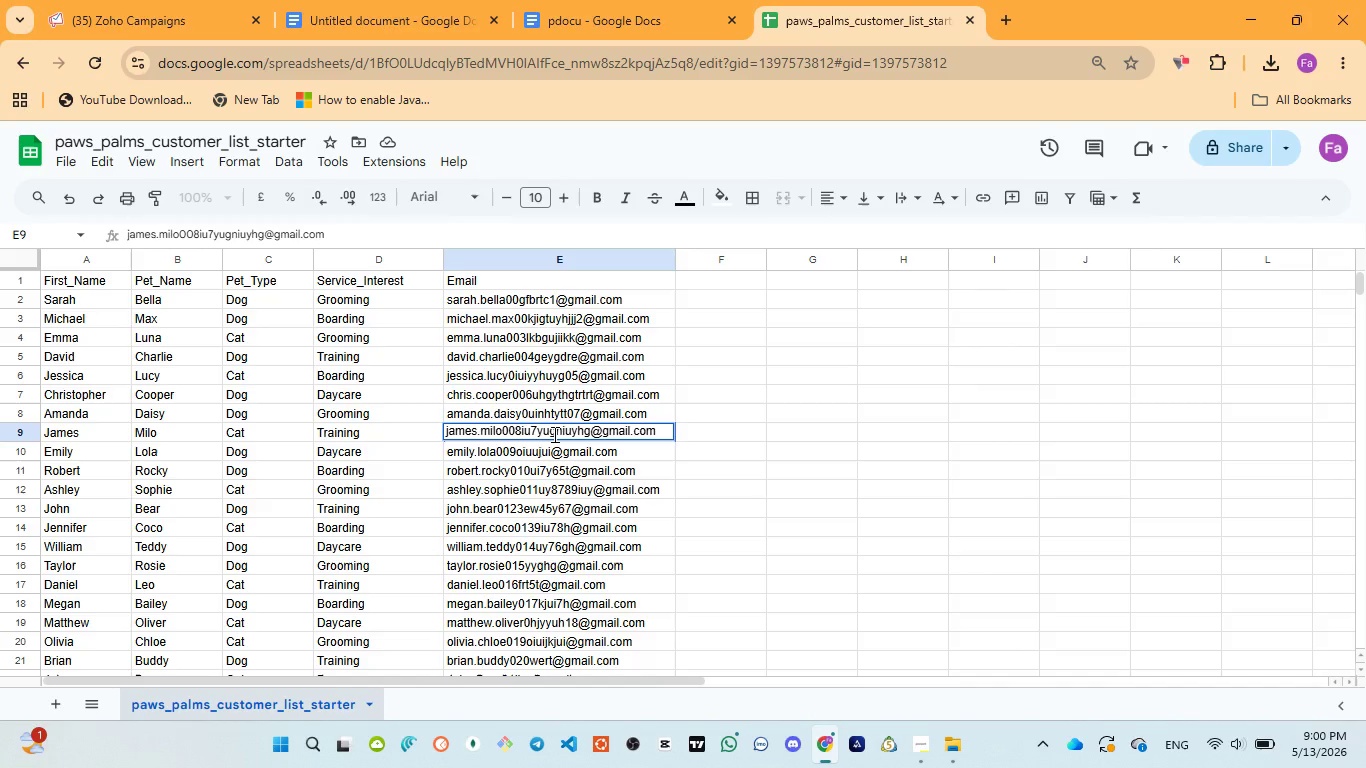 
type(jj)
 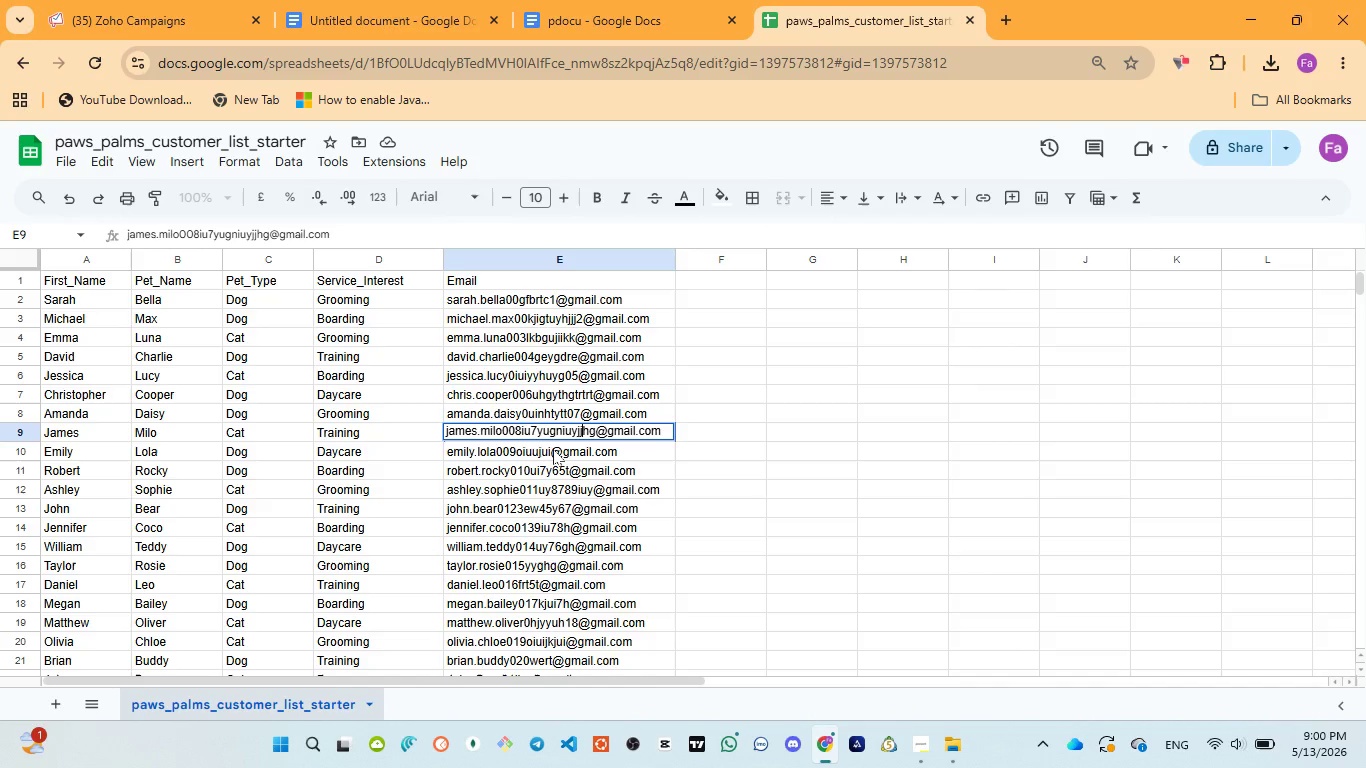 
double_click([553, 449])
 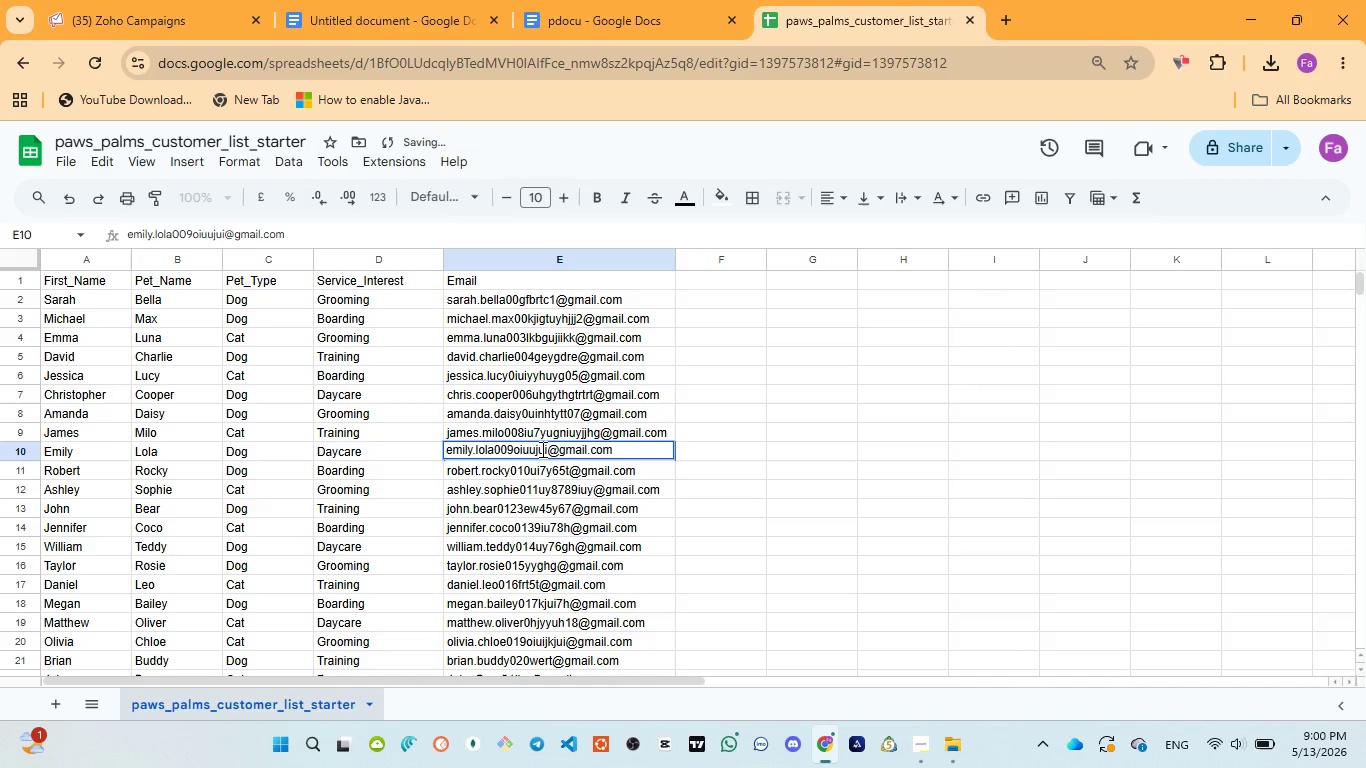 
left_click([541, 449])
 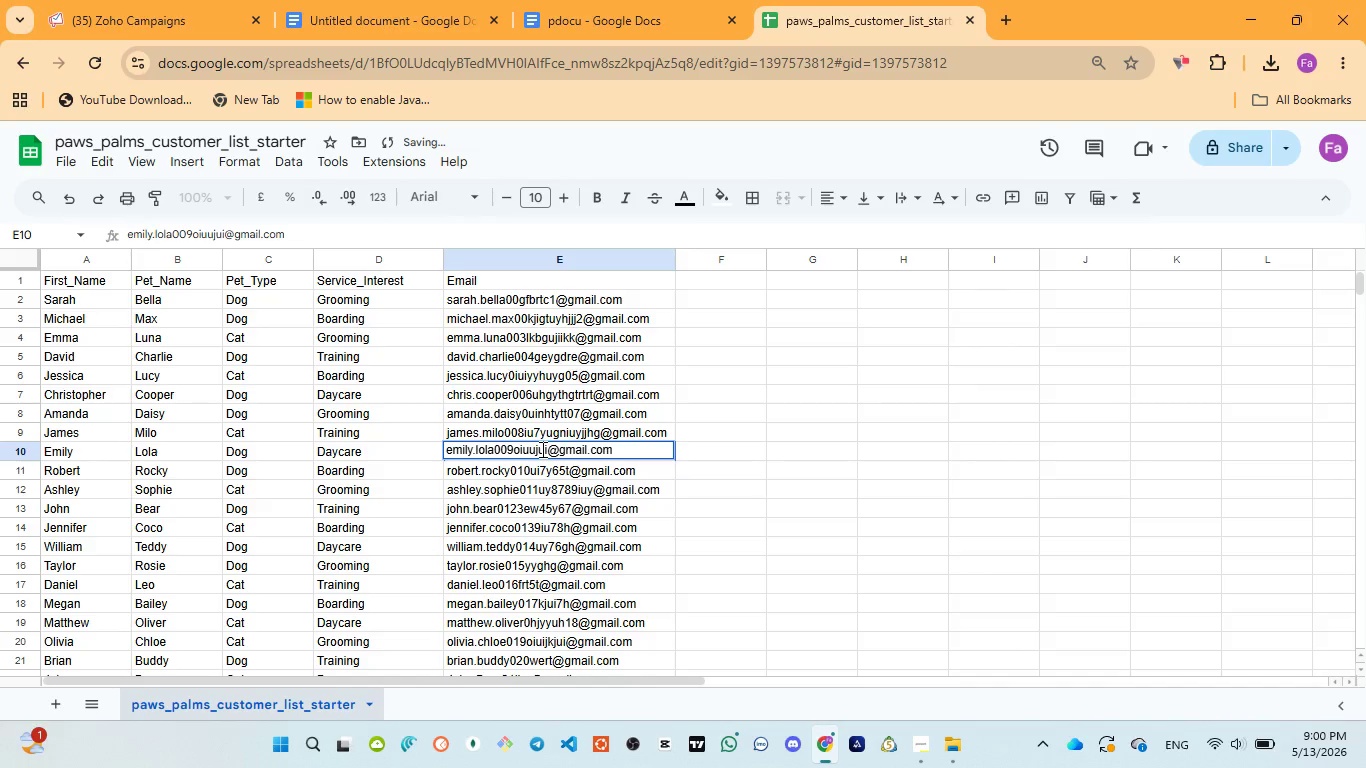 
type(bhyt)
 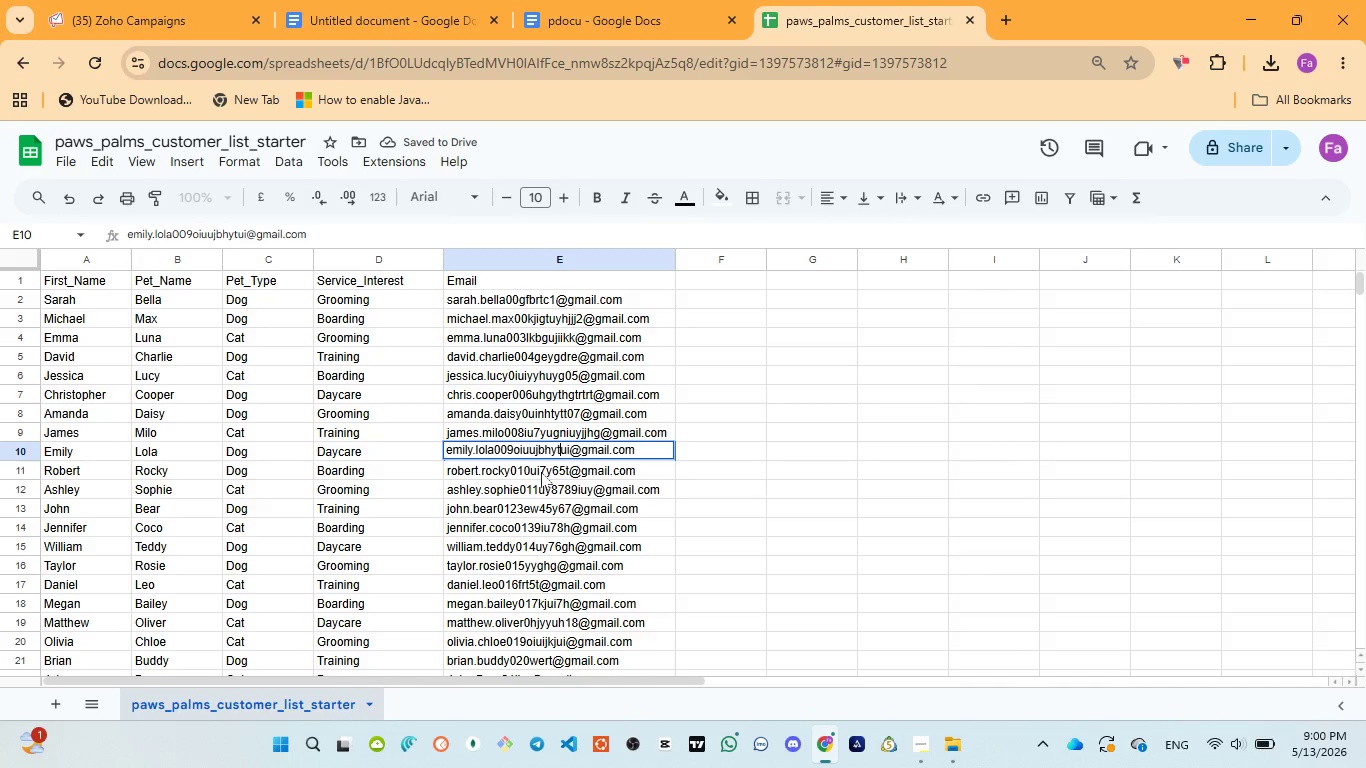 
double_click([541, 472])
 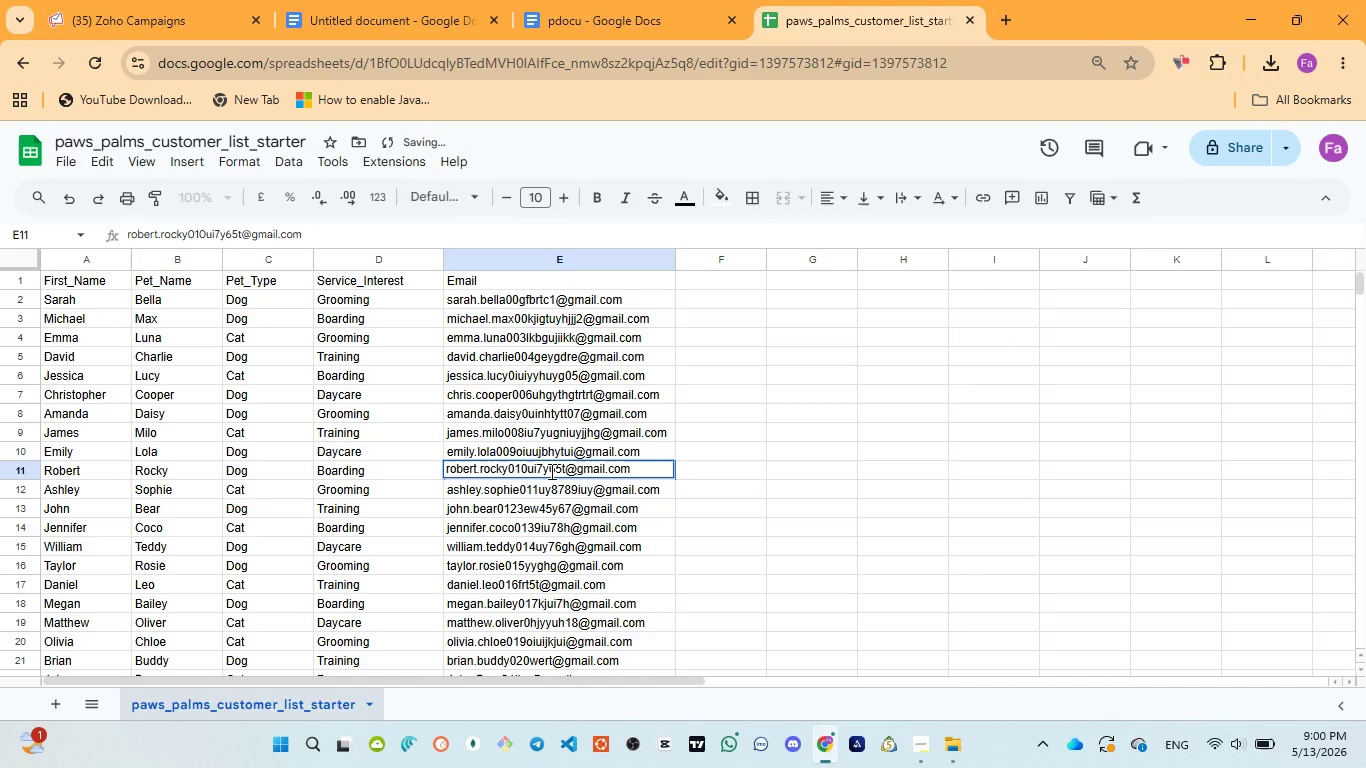 
left_click([550, 471])
 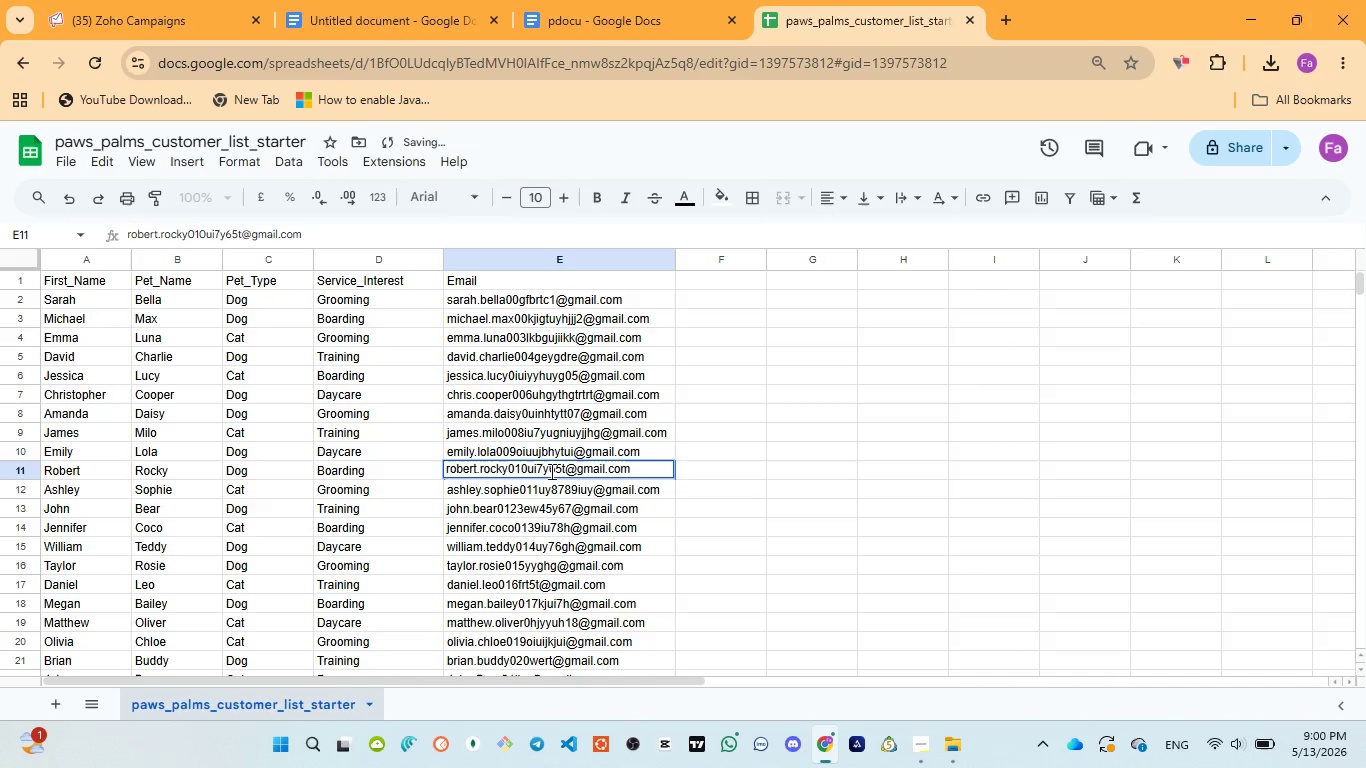 
type(bhgt)
 